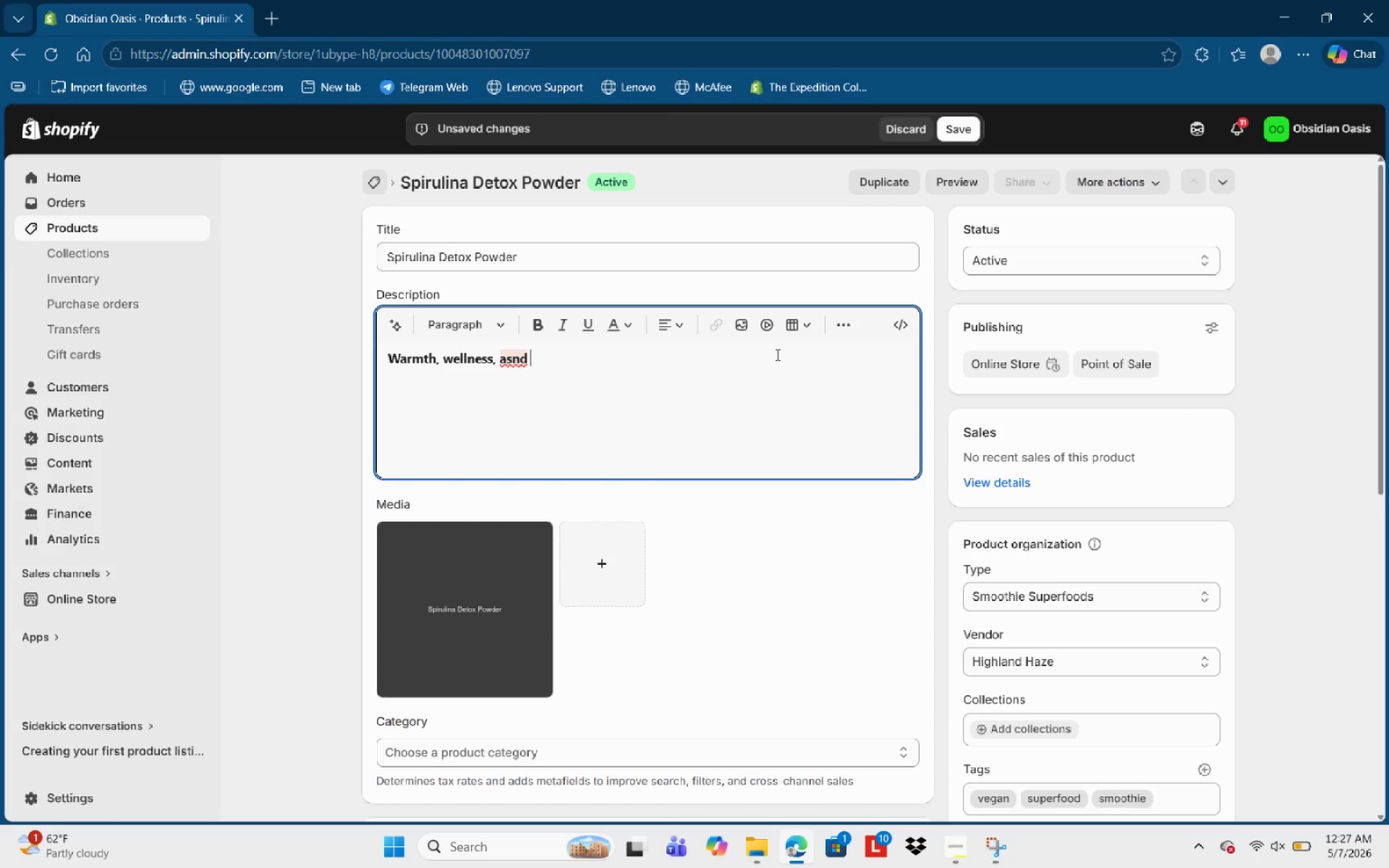 
key(Backspace)
key(Backspace)
key(Backspace)
key(Backspace)
type(nd ancient wit)
key(Backspace)
key(Backspace)
type(isdom )
key(Backspace)
type(.)
 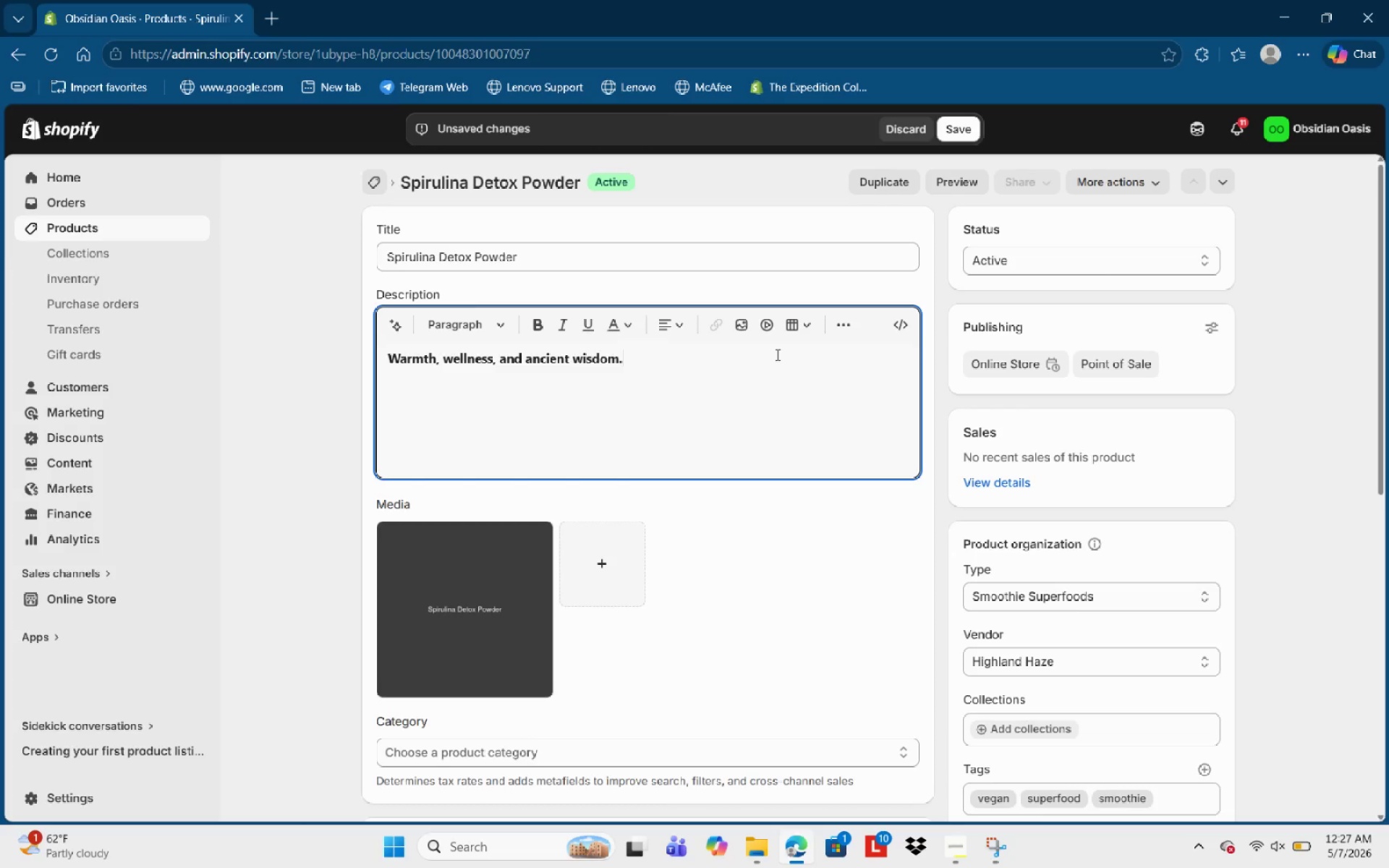 
key(Alt+AltRight)
 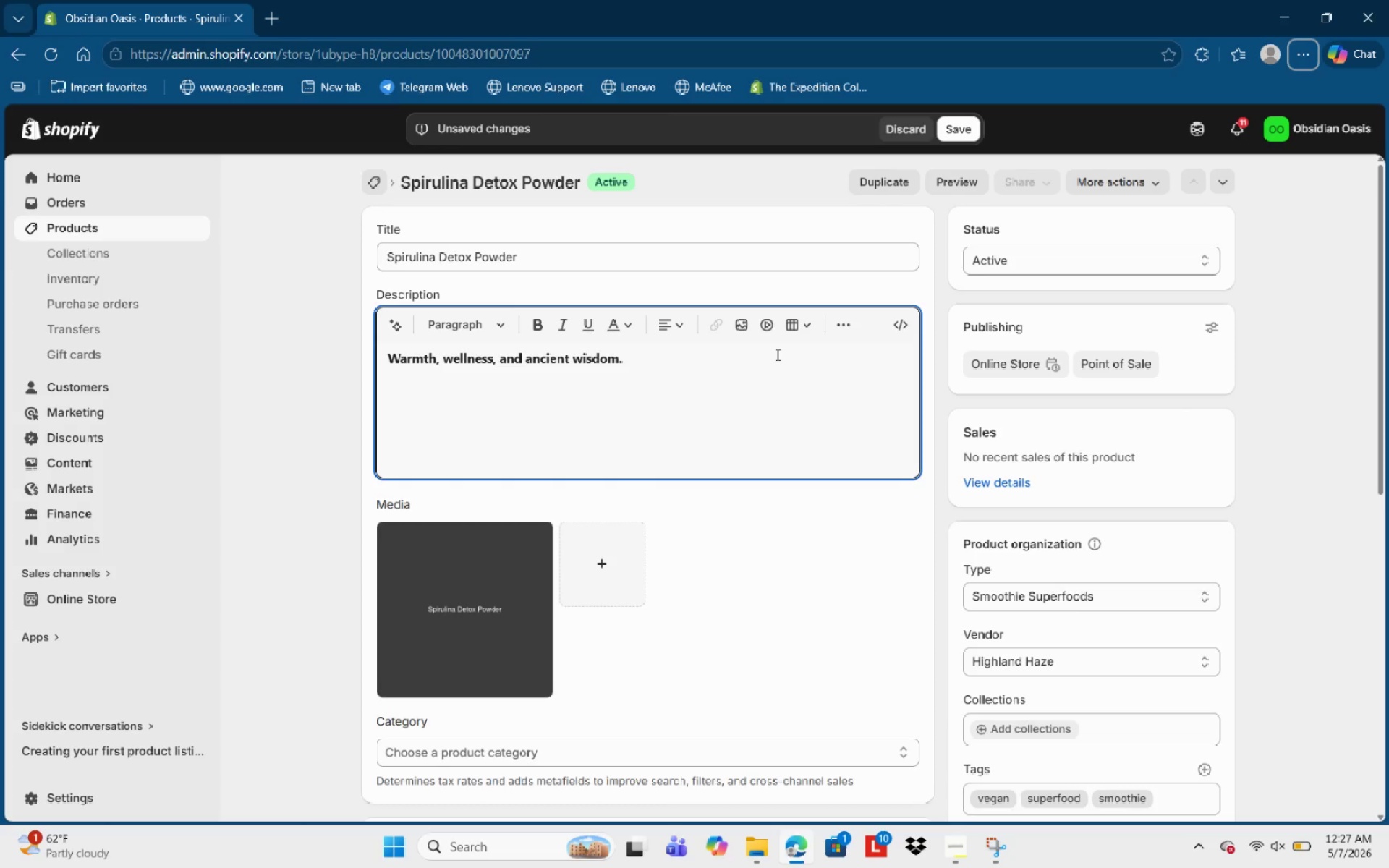 
key(Space)
 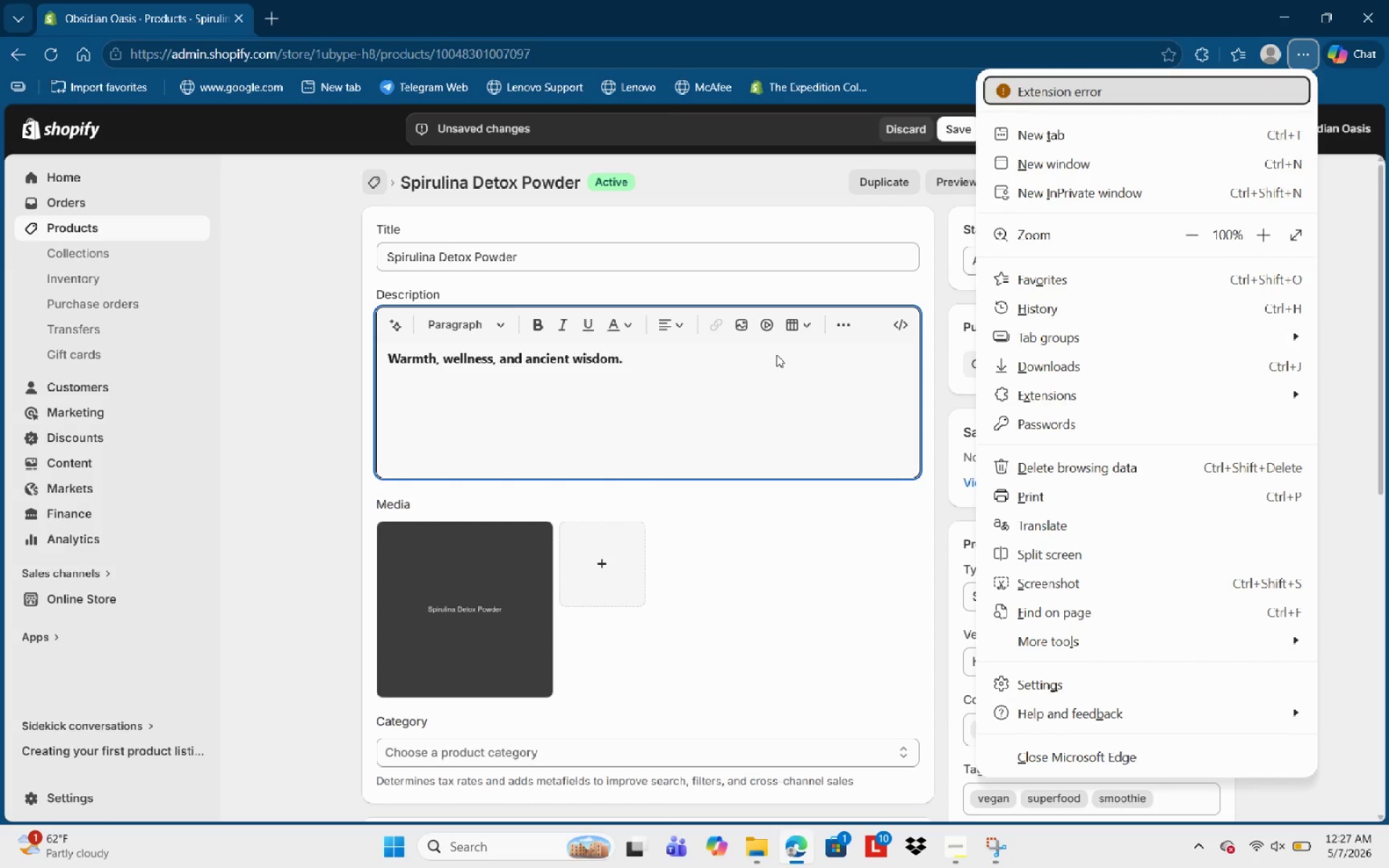 
left_click([733, 383])
 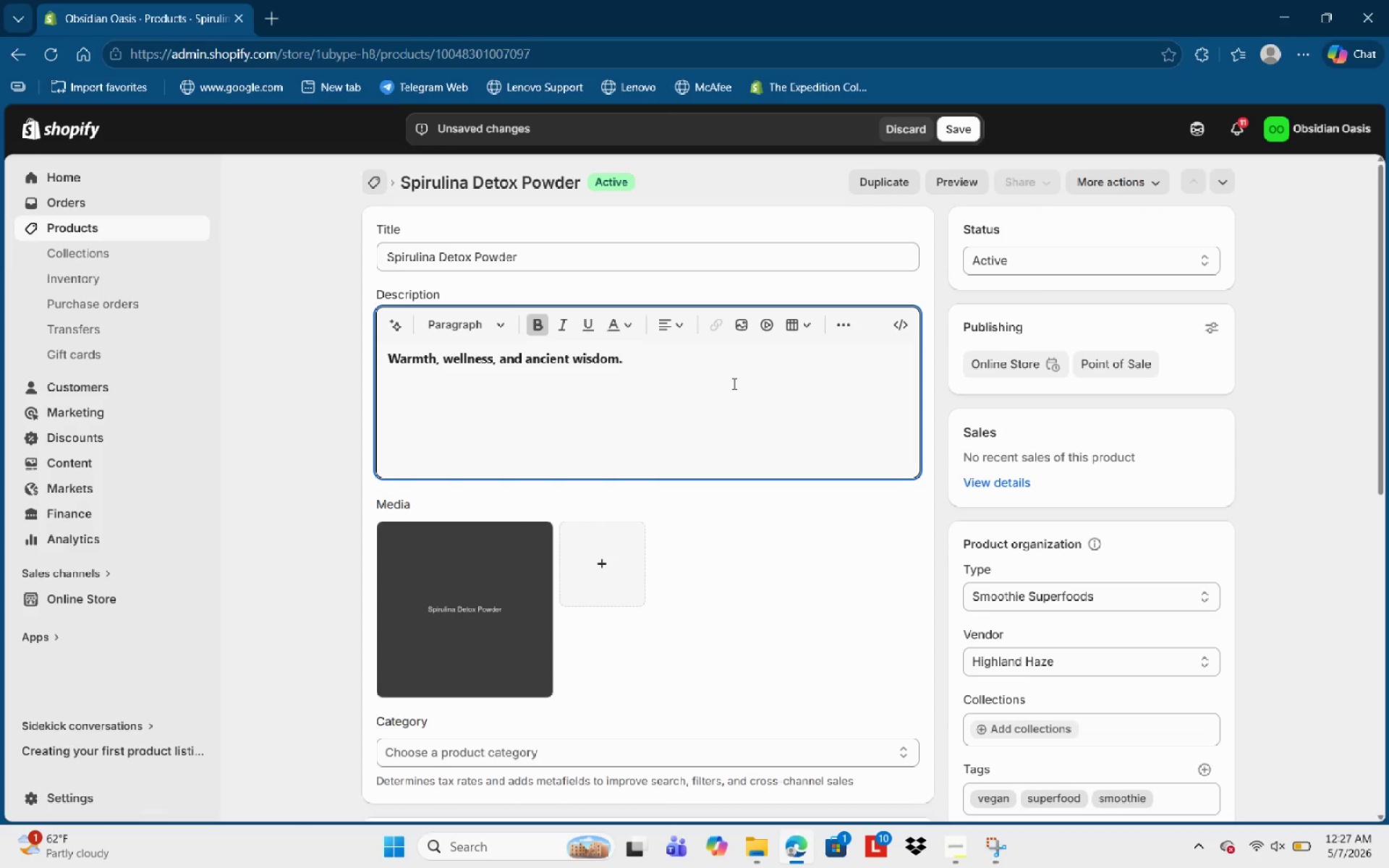 
type(nOur )
key(Backspace)
key(Backspace)
key(Backspace)
key(Backspace)
key(Backspace)
type( )
 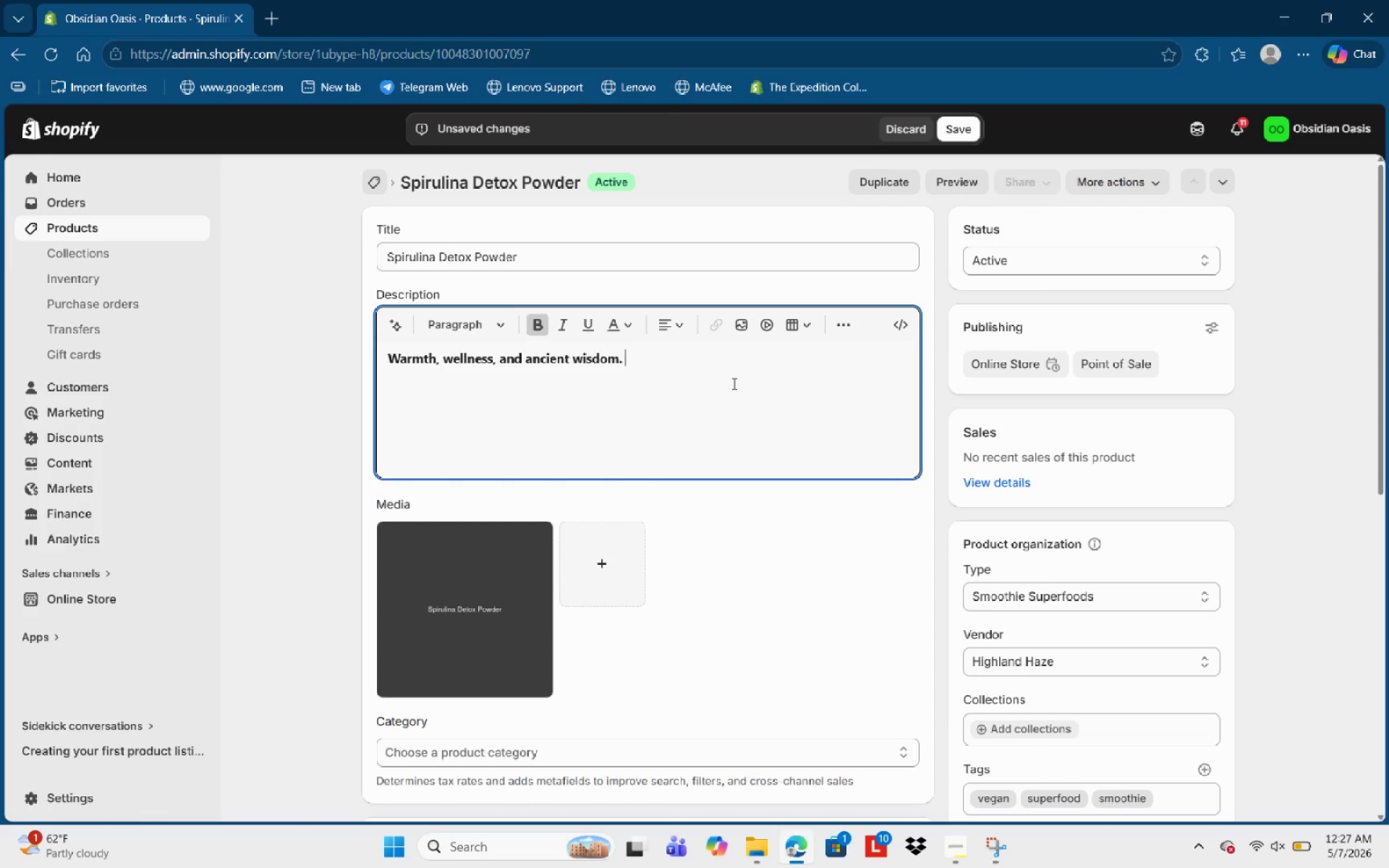 
hold_key(key=ShiftLeft, duration=0.58)
 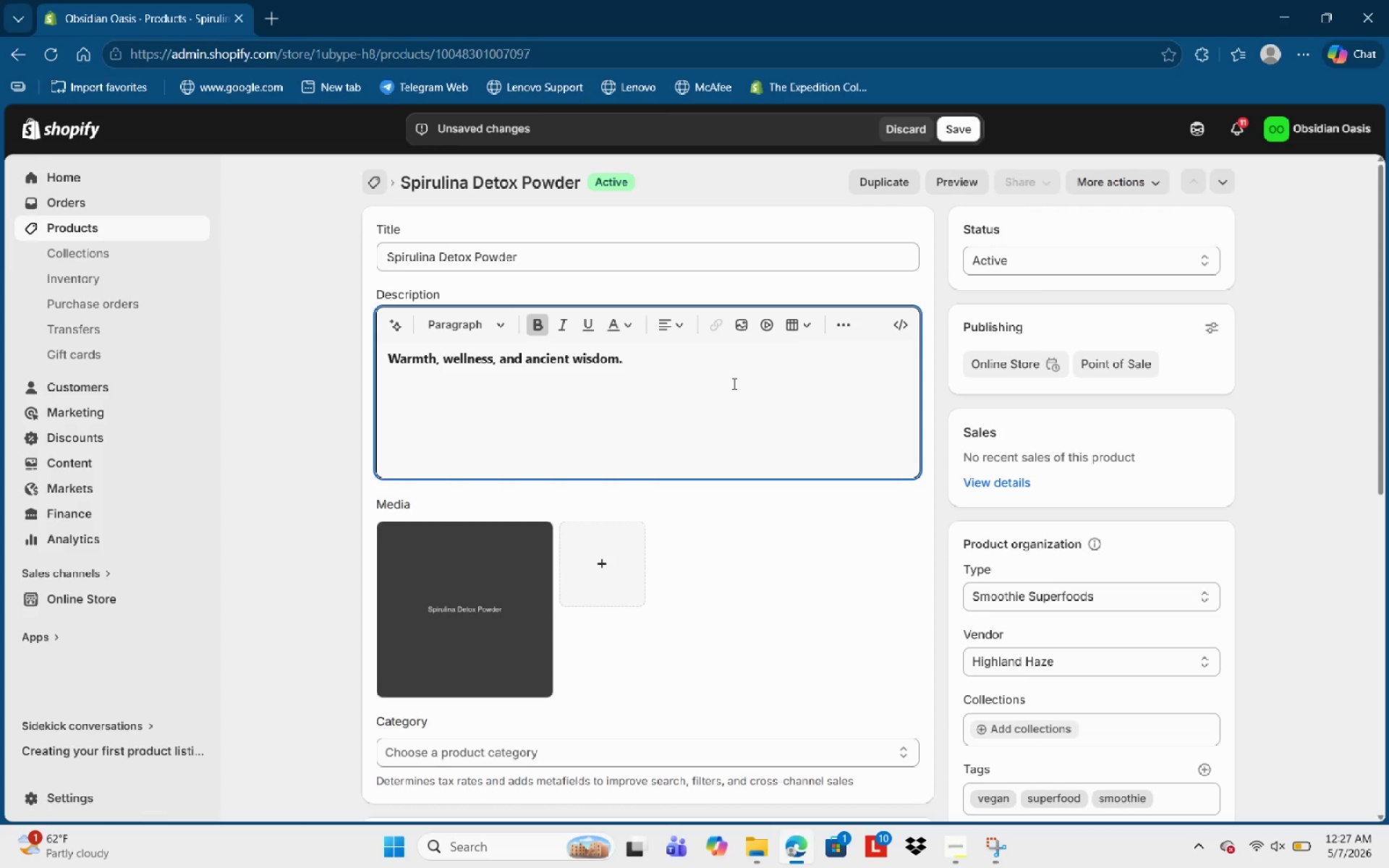 
key(Control+ControlLeft)
 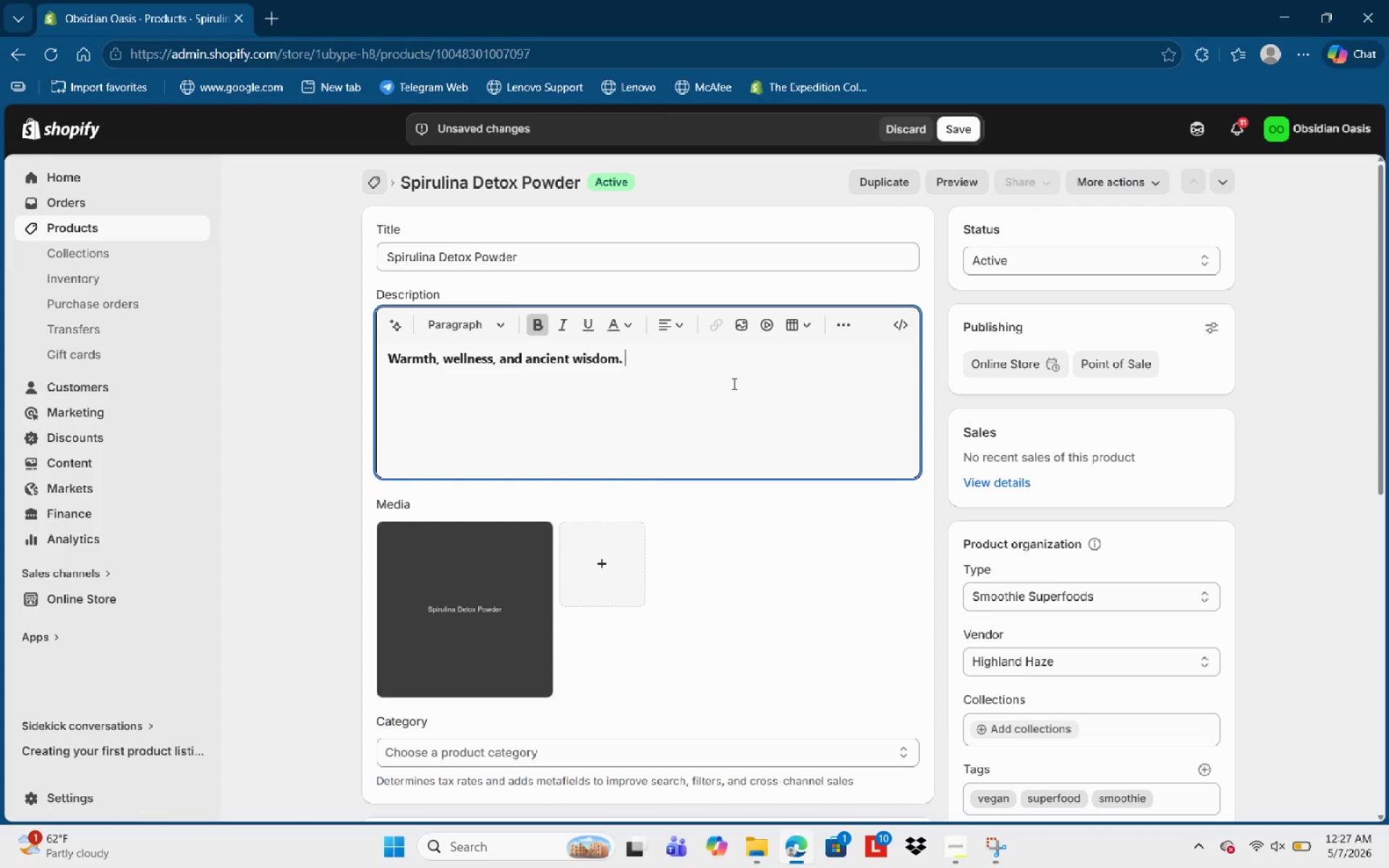 
key(Control+B)
 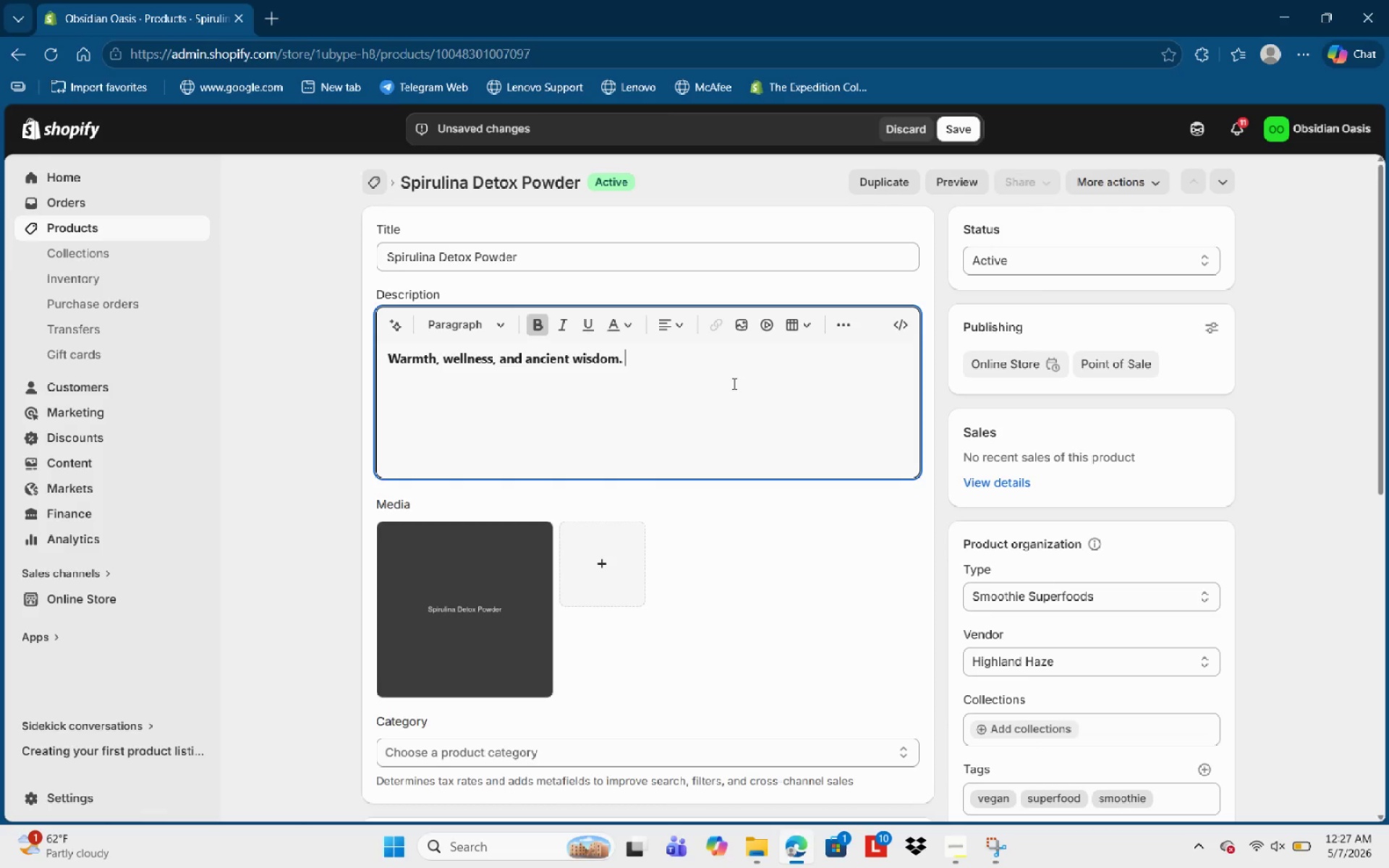 
type(Our Golden Turmeric Latte Mi )
key(Backspace)
type(z )
key(Backspace)
key(Backspace)
type(x isa)
key(Backspace)
type( a soothing caffeine )
key(Backspace)
type(-freen)
key(Backspace)
type( )
 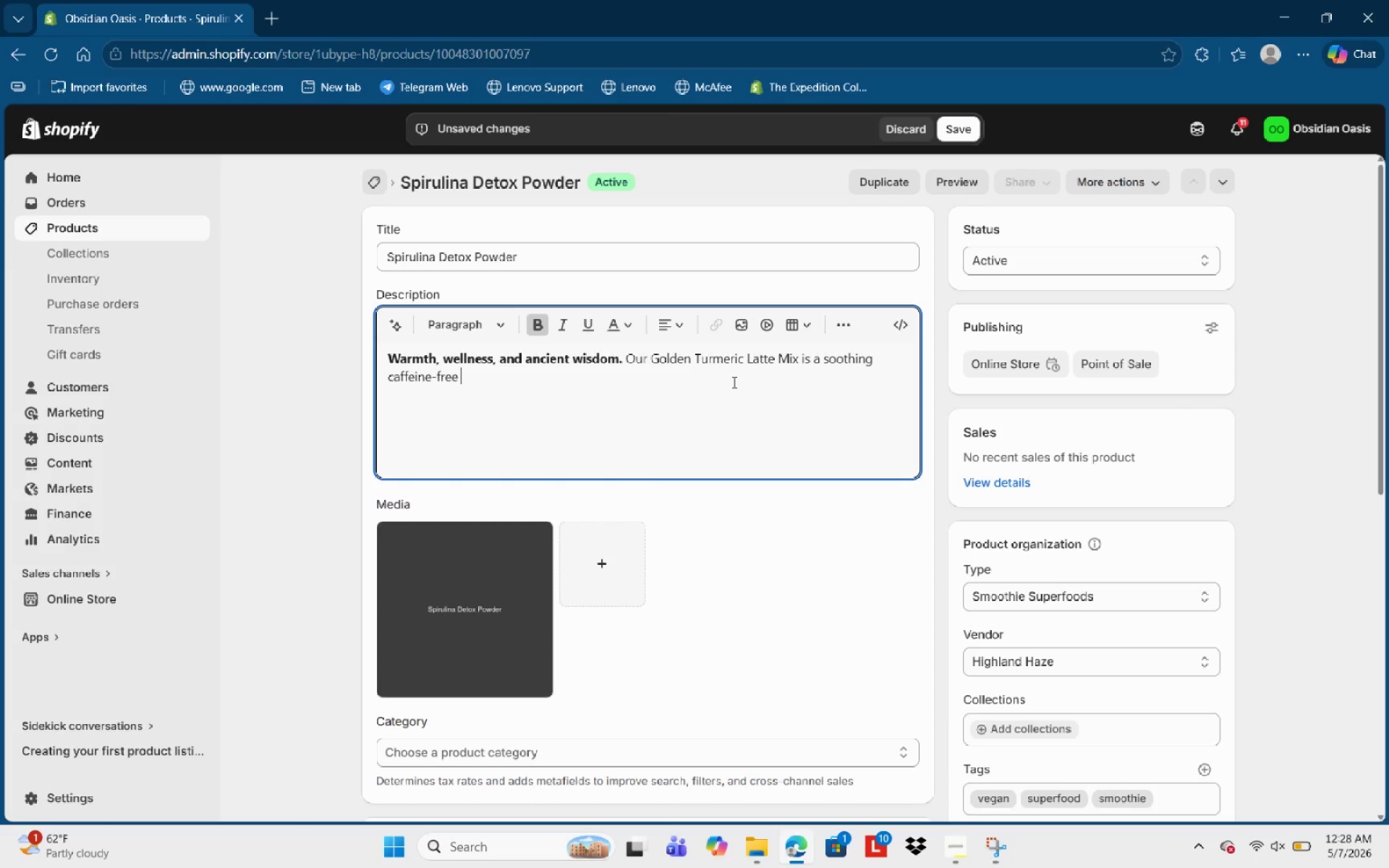 
wait(6.25)
 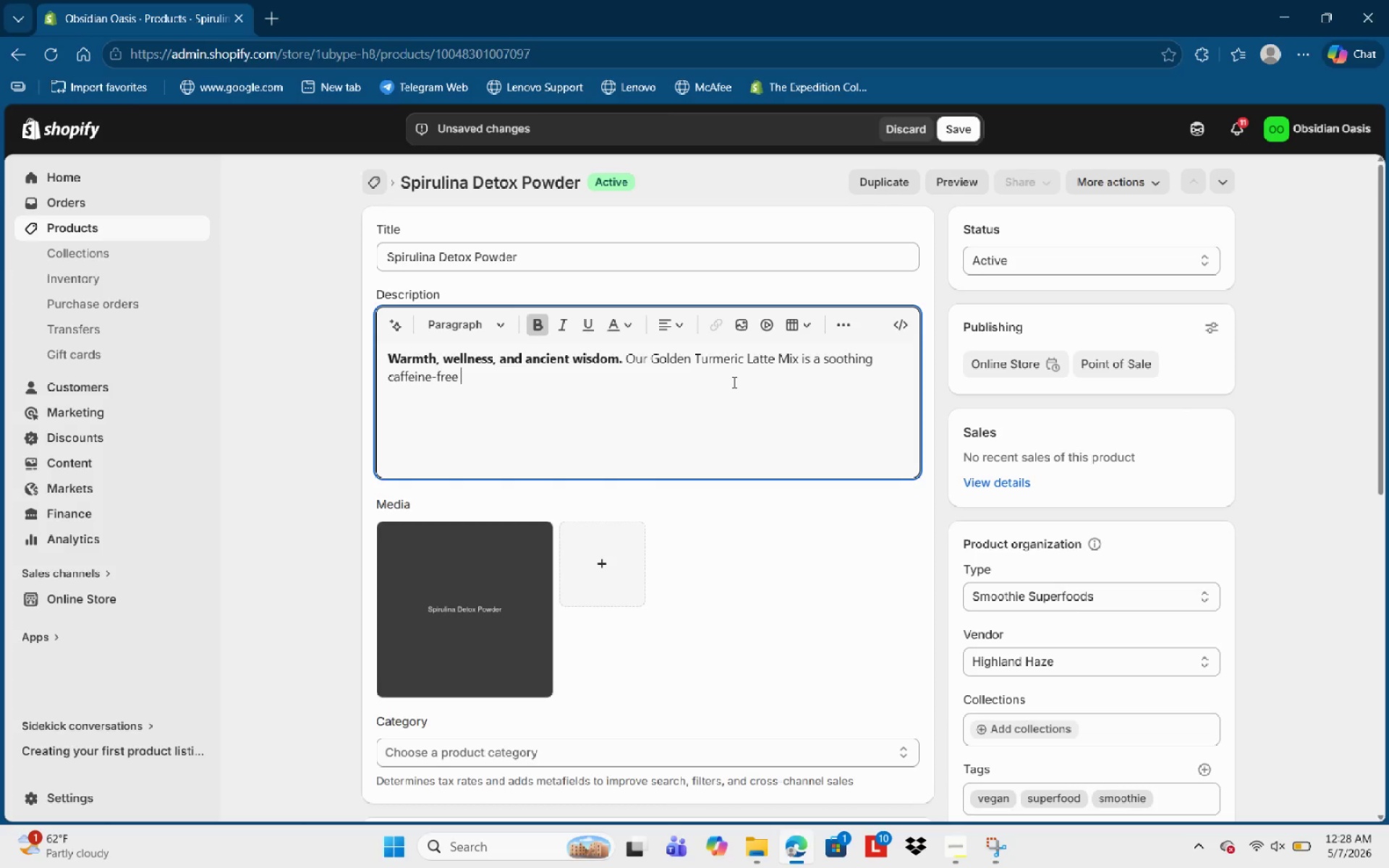 
type(alternative )
 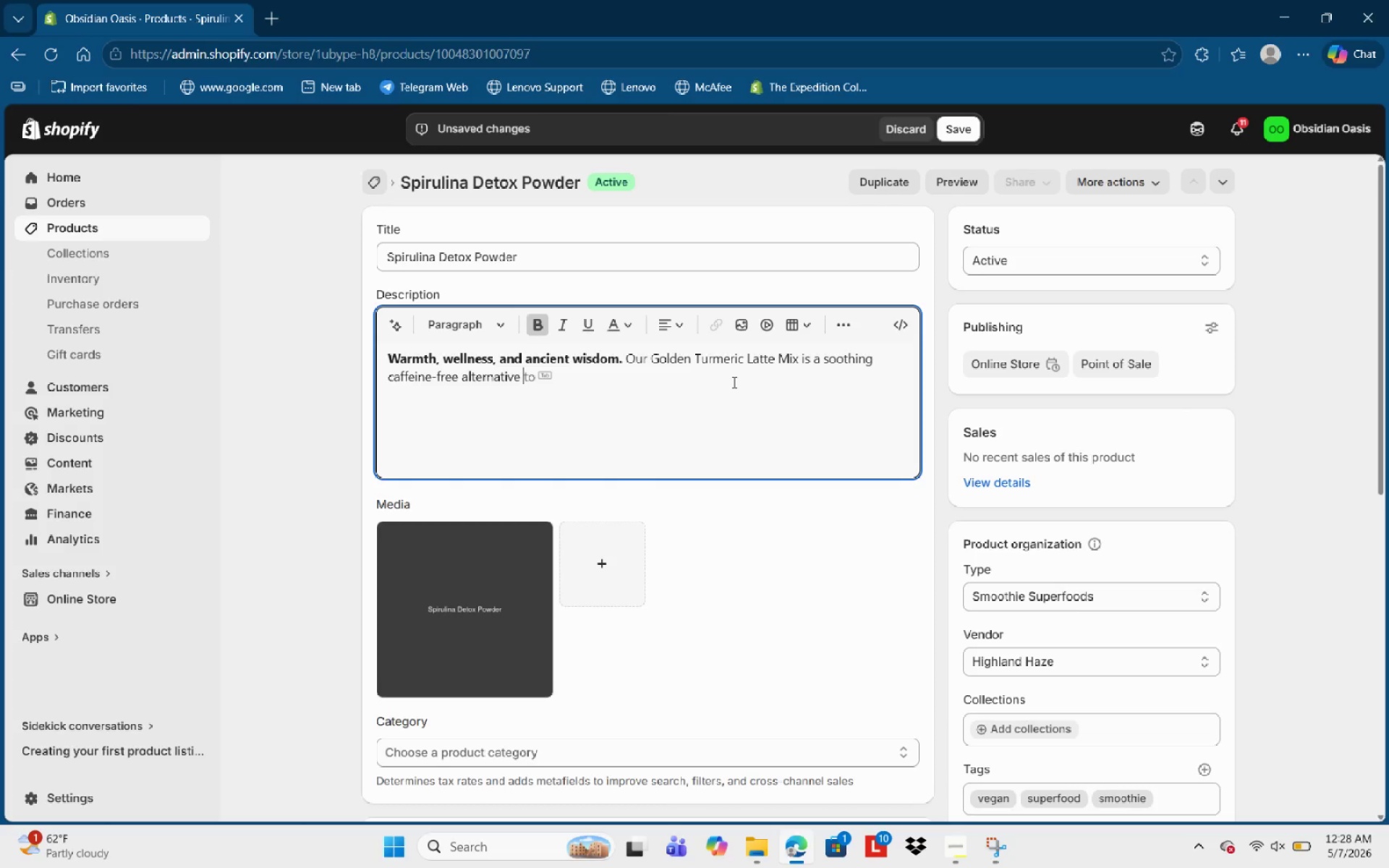 
type(inspired by traditional ayurvedic recei)
key(Backspace)
type(pies )
key(Backspace)
key(Backspace)
key(Backspace)
key(Backspace)
key(Backspace)
key(Backspace)
type(ipes. We blend premium )
 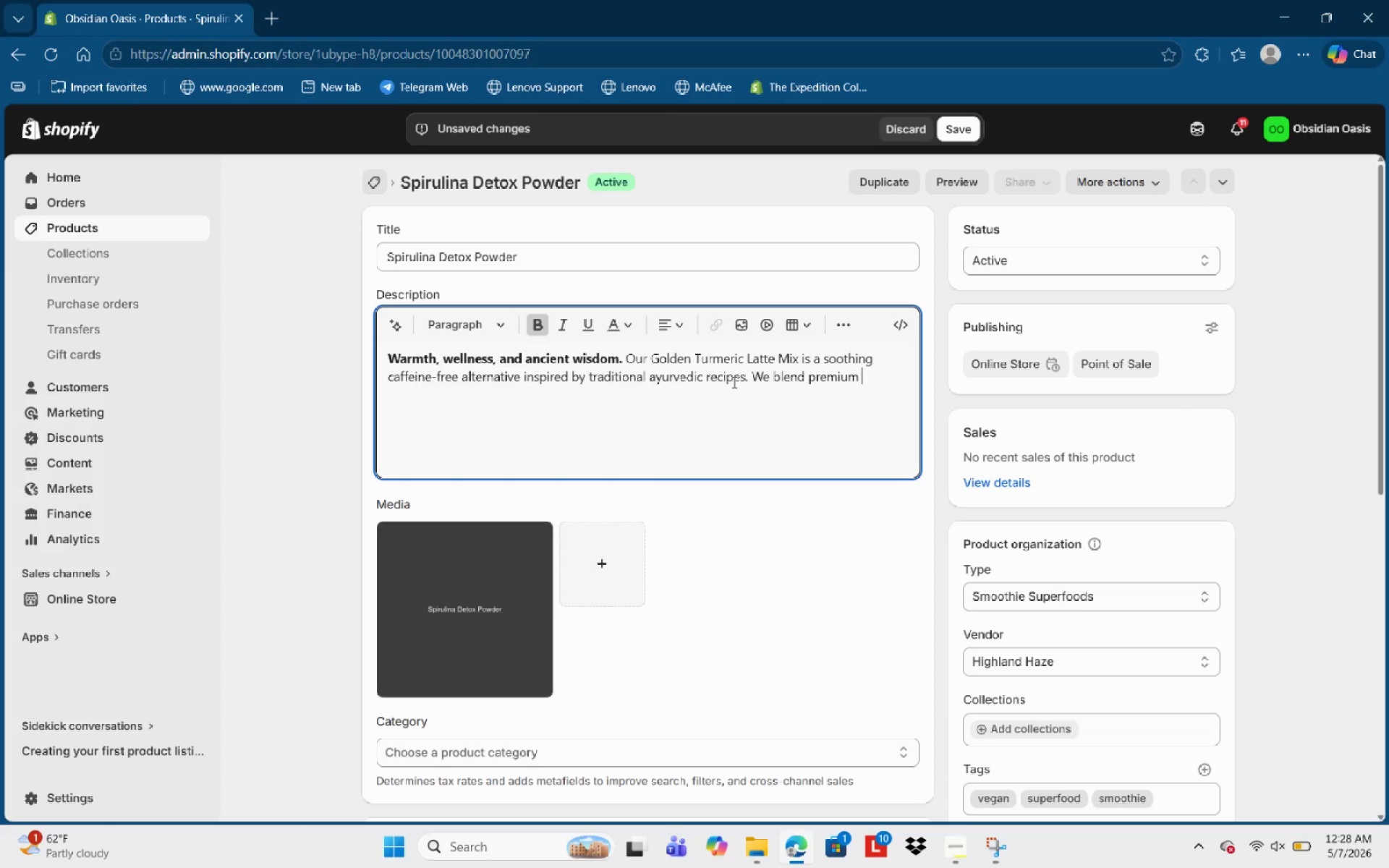 
type(tur)
 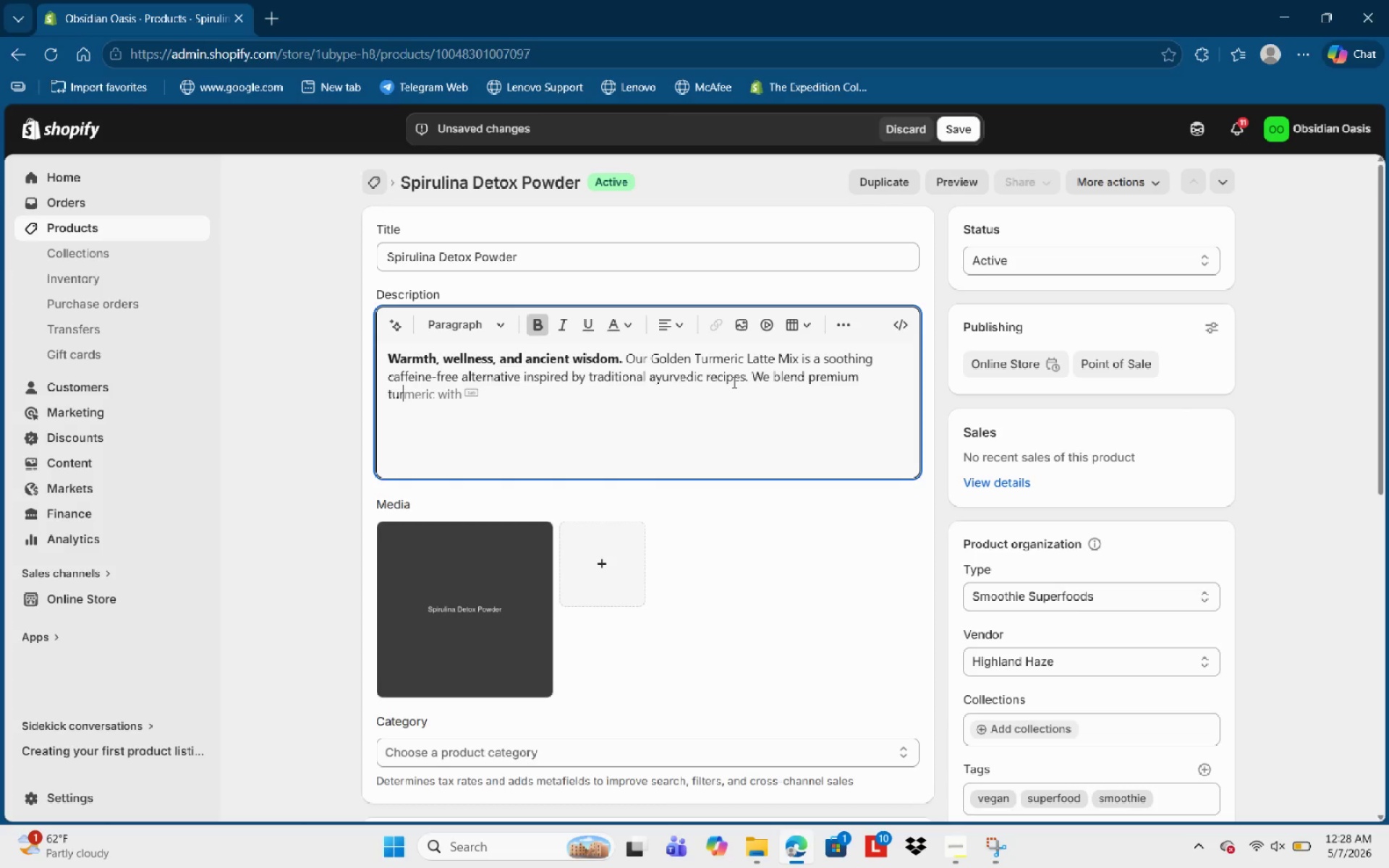 
wait(6.23)
 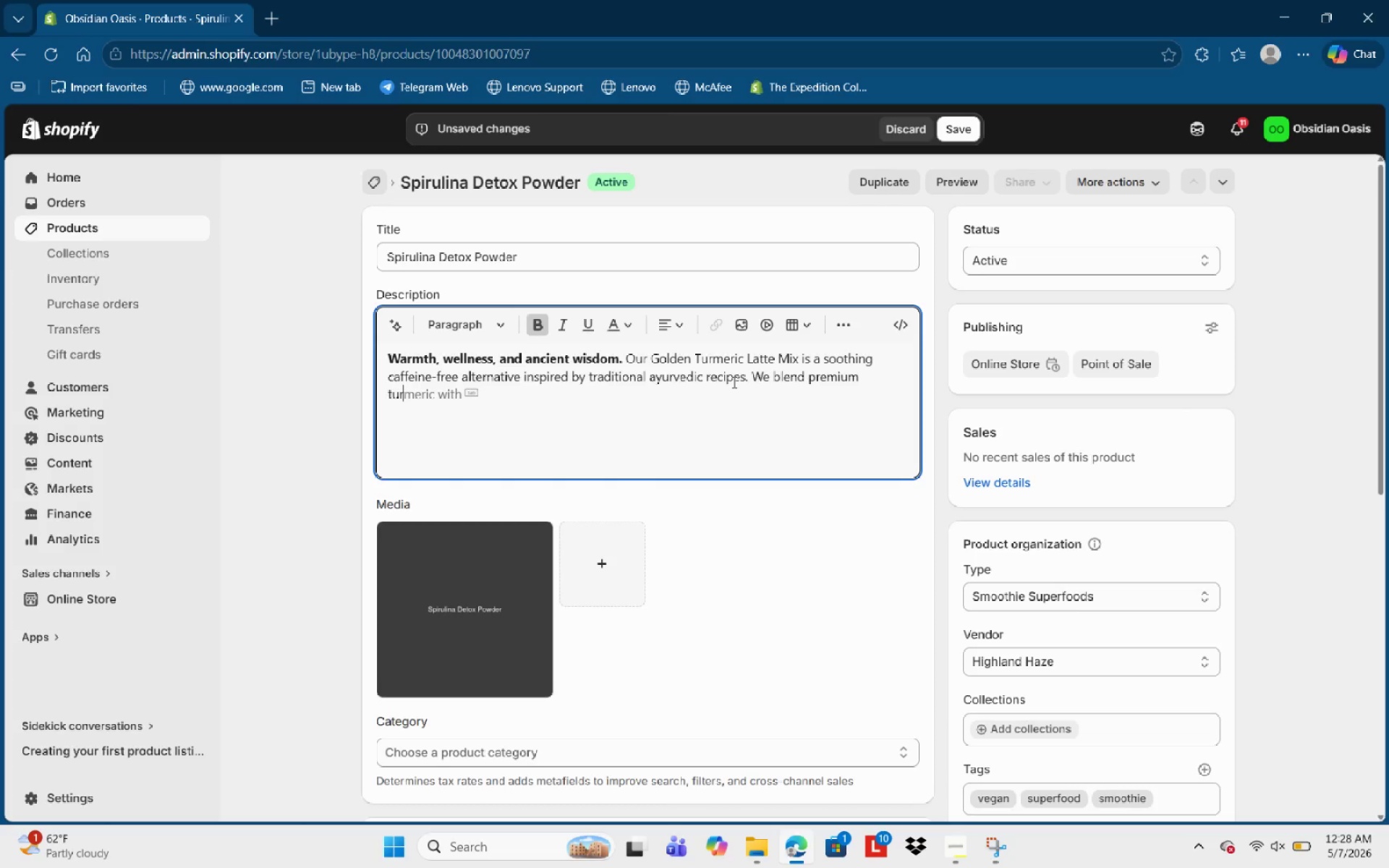 
key(Tab)
type(warming spices and aa)
key(Backspace)
type( )
key(Backspace)
key(Backspace)
type( hon)
key(Backspace)
key(Backspace)
type(in t)
key(Backspace)
type(t)
key(Backspace)
key(Backspace)
type(t )
 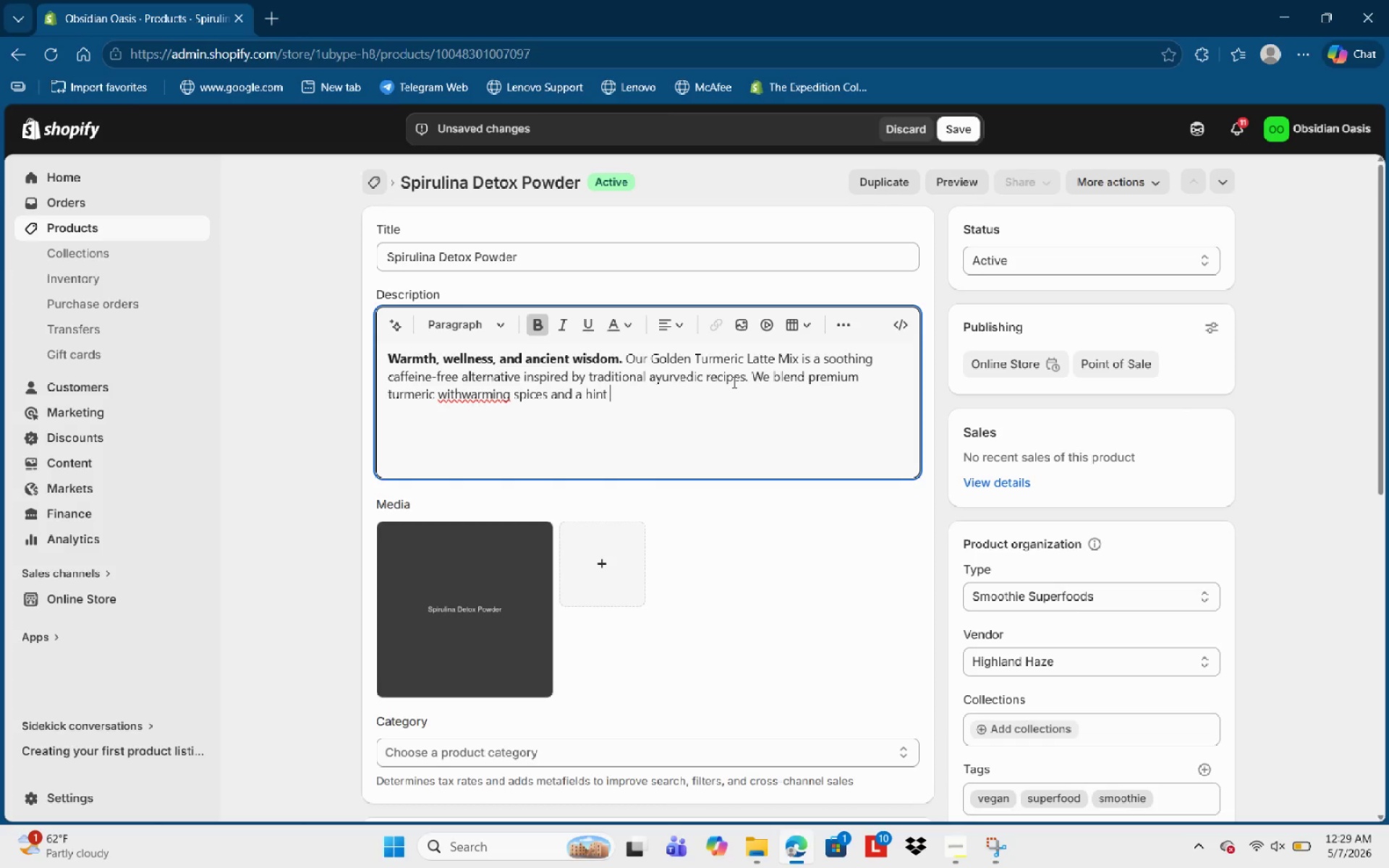 
wait(5.53)
 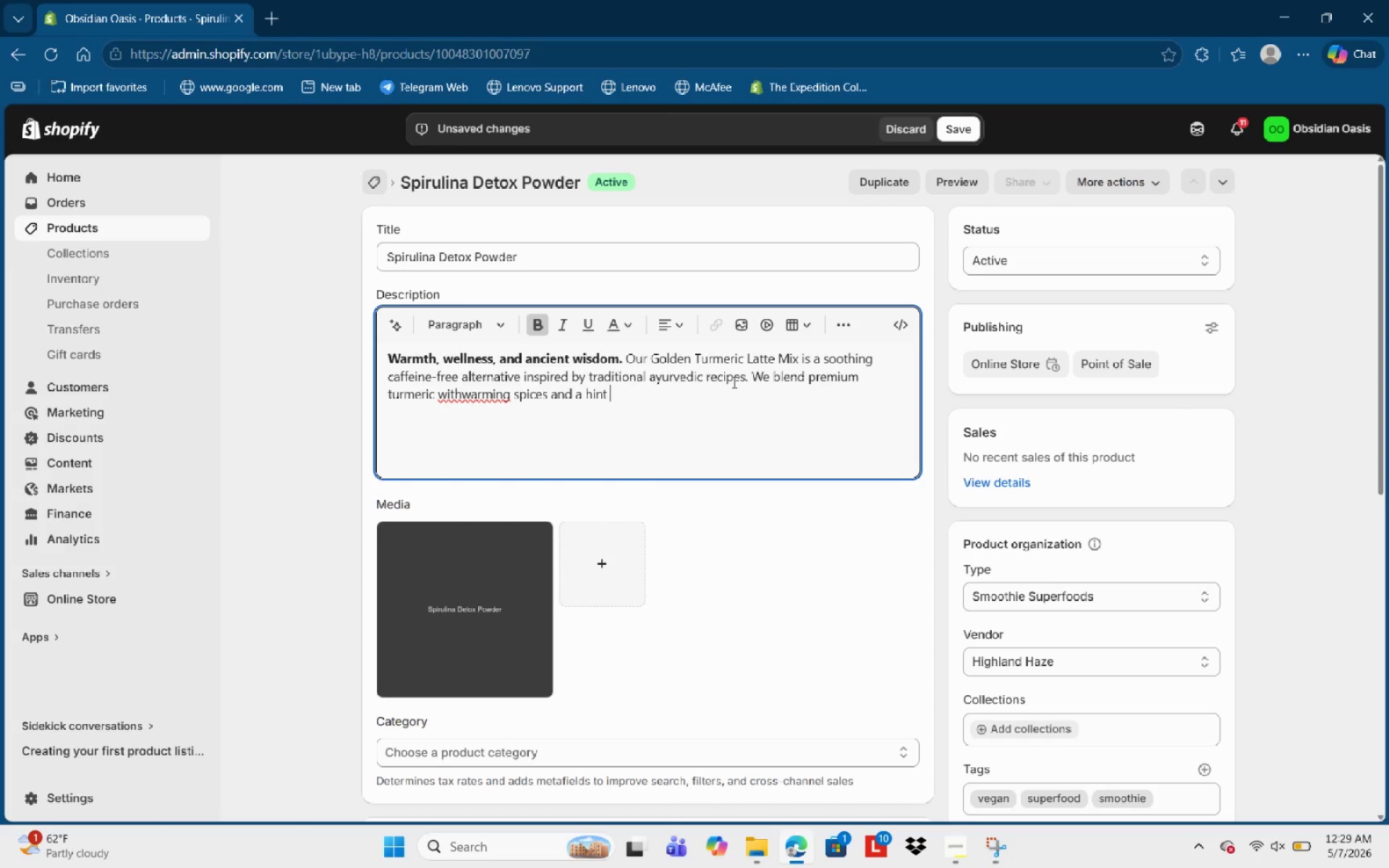 
type(of black )
 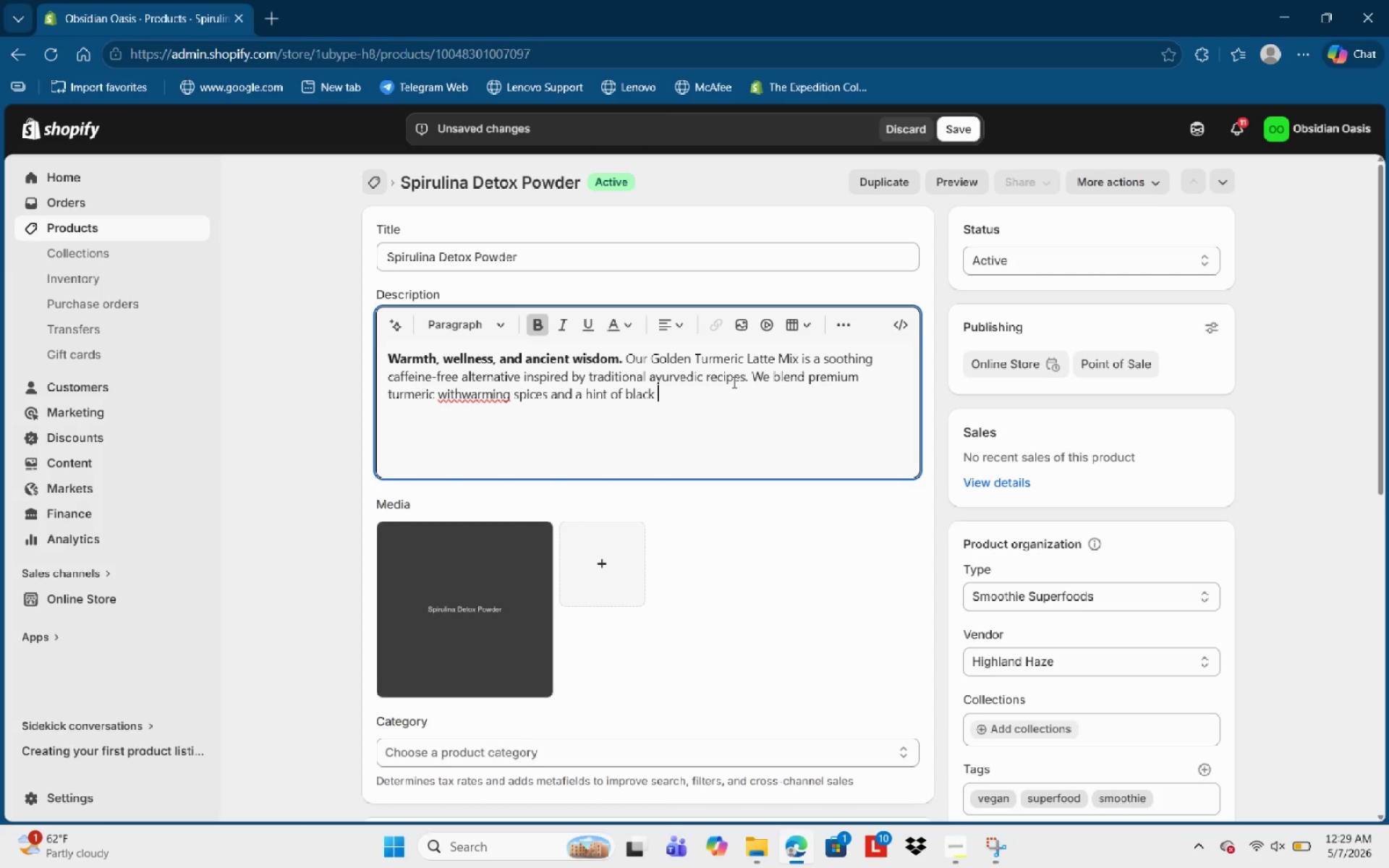 
type(peeper ti )
key(Backspace)
key(Backspace)
type(o activate its natural restorativvr)
key(Backspace)
type(e)
key(Backspace)
key(Backspace)
key(Backspace)
type(ve.)
key(Backspace)
type( properties.)
 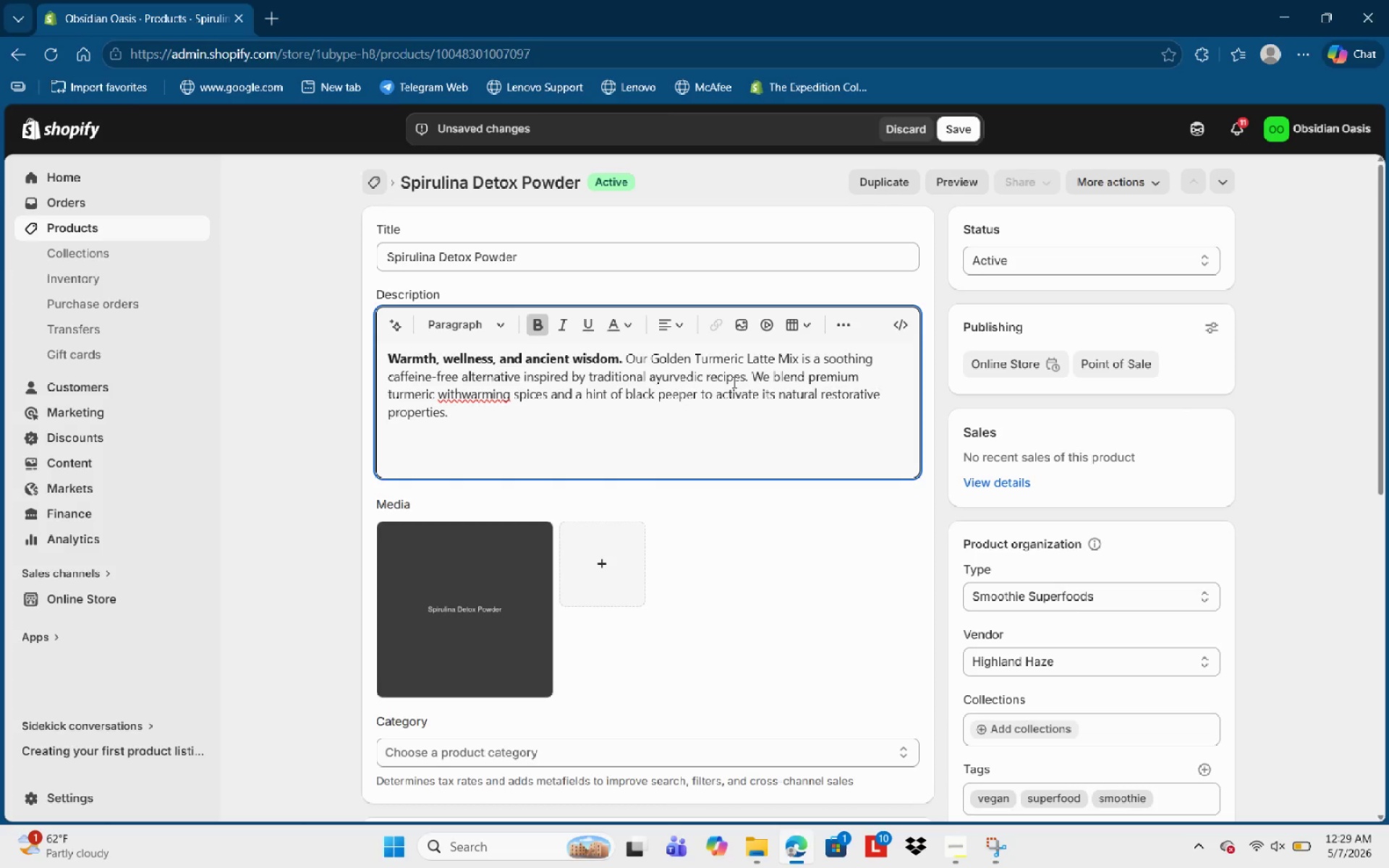 
key(Enter)
 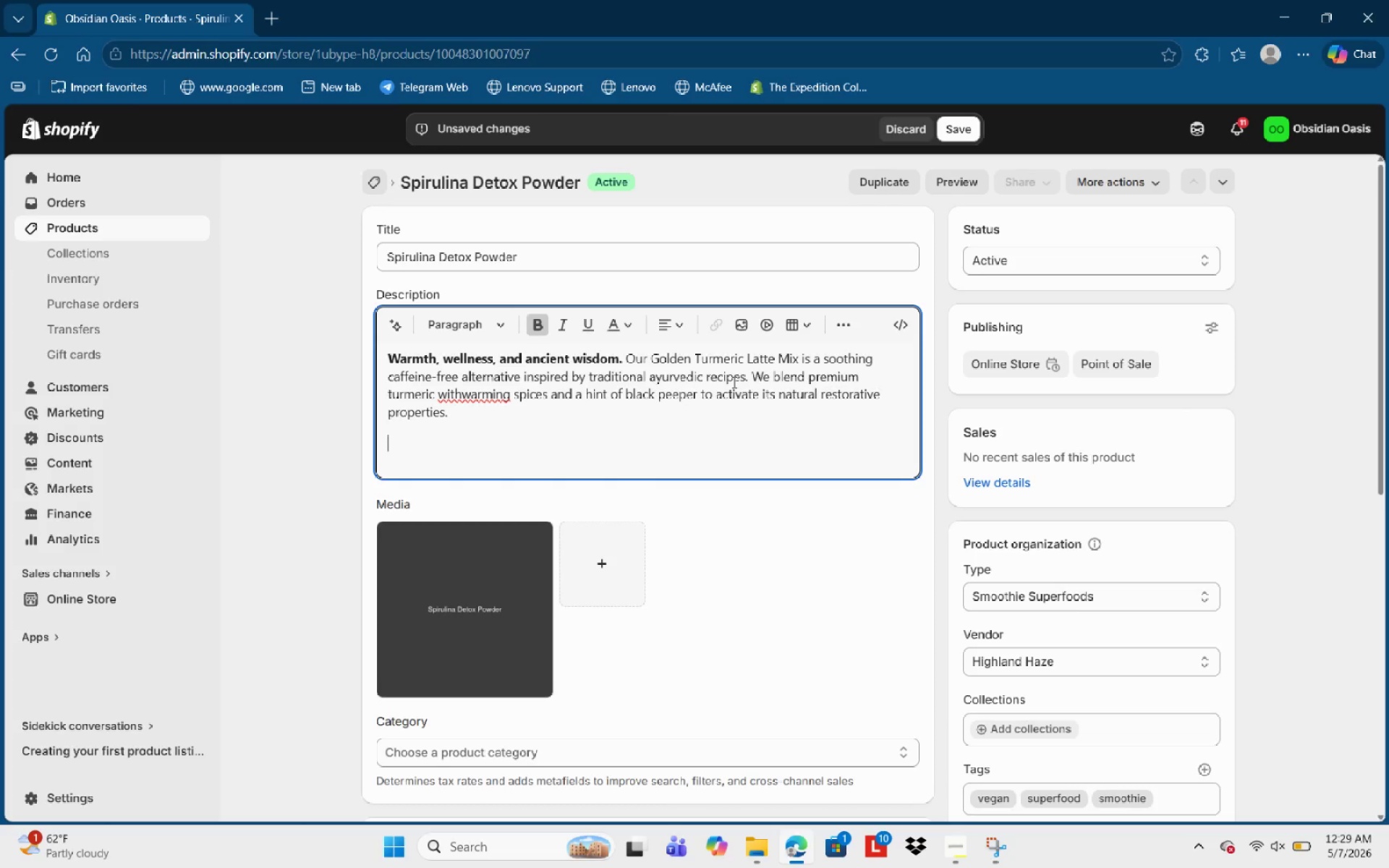 
type(- Ingredients:)
 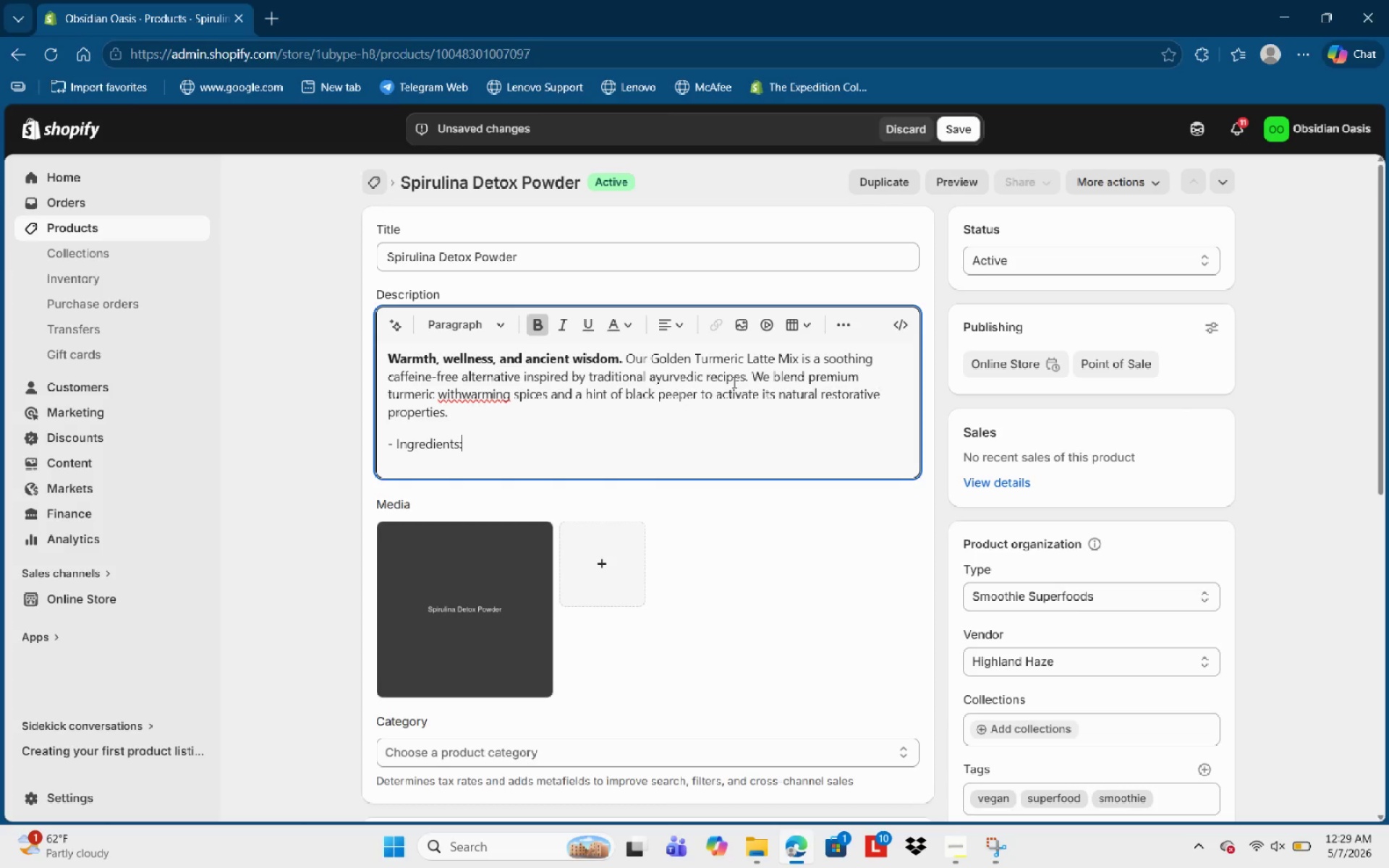 
key(Control+Shift+ArrowLeft)
 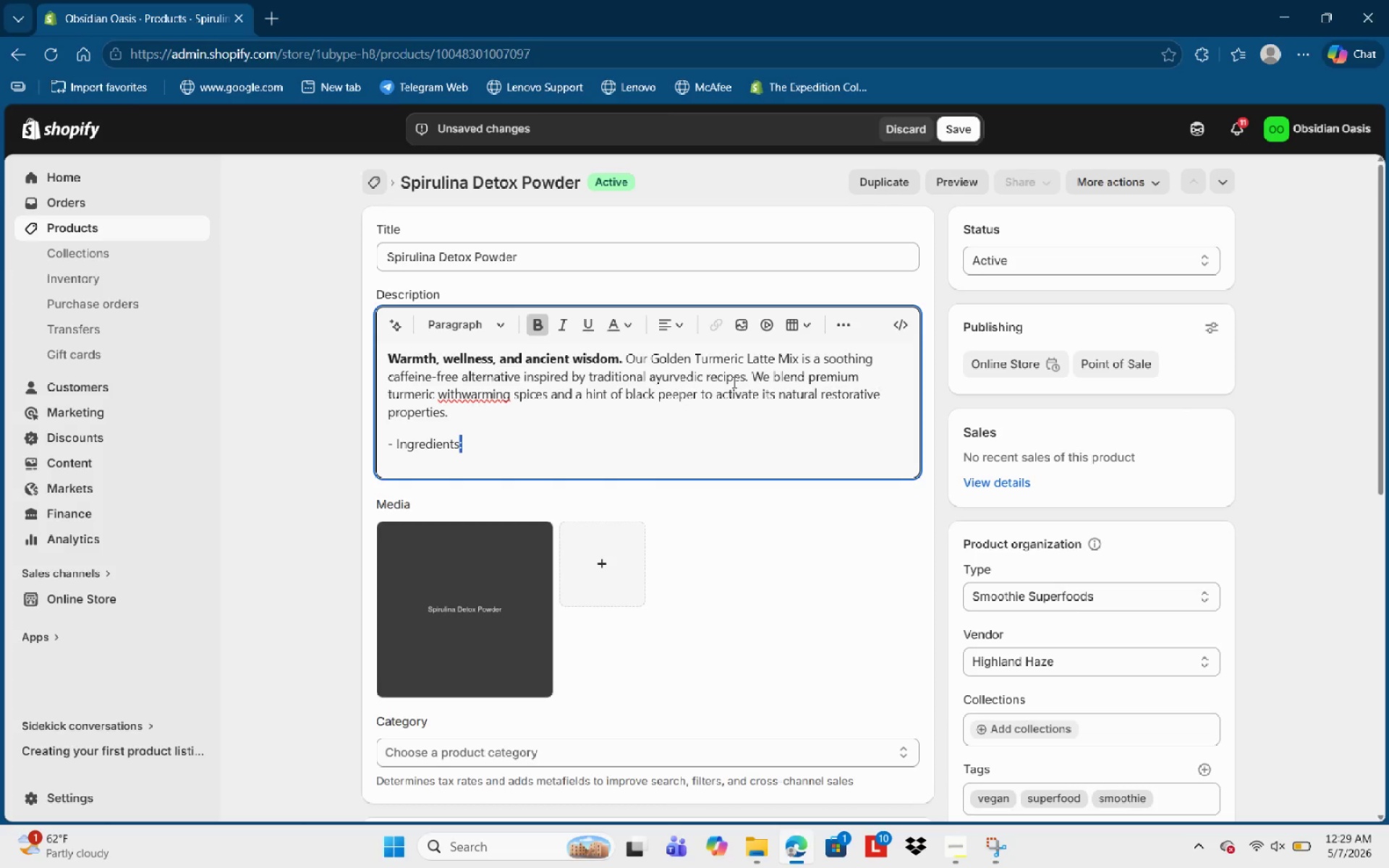 
key(Control+Shift+ArrowLeft)
 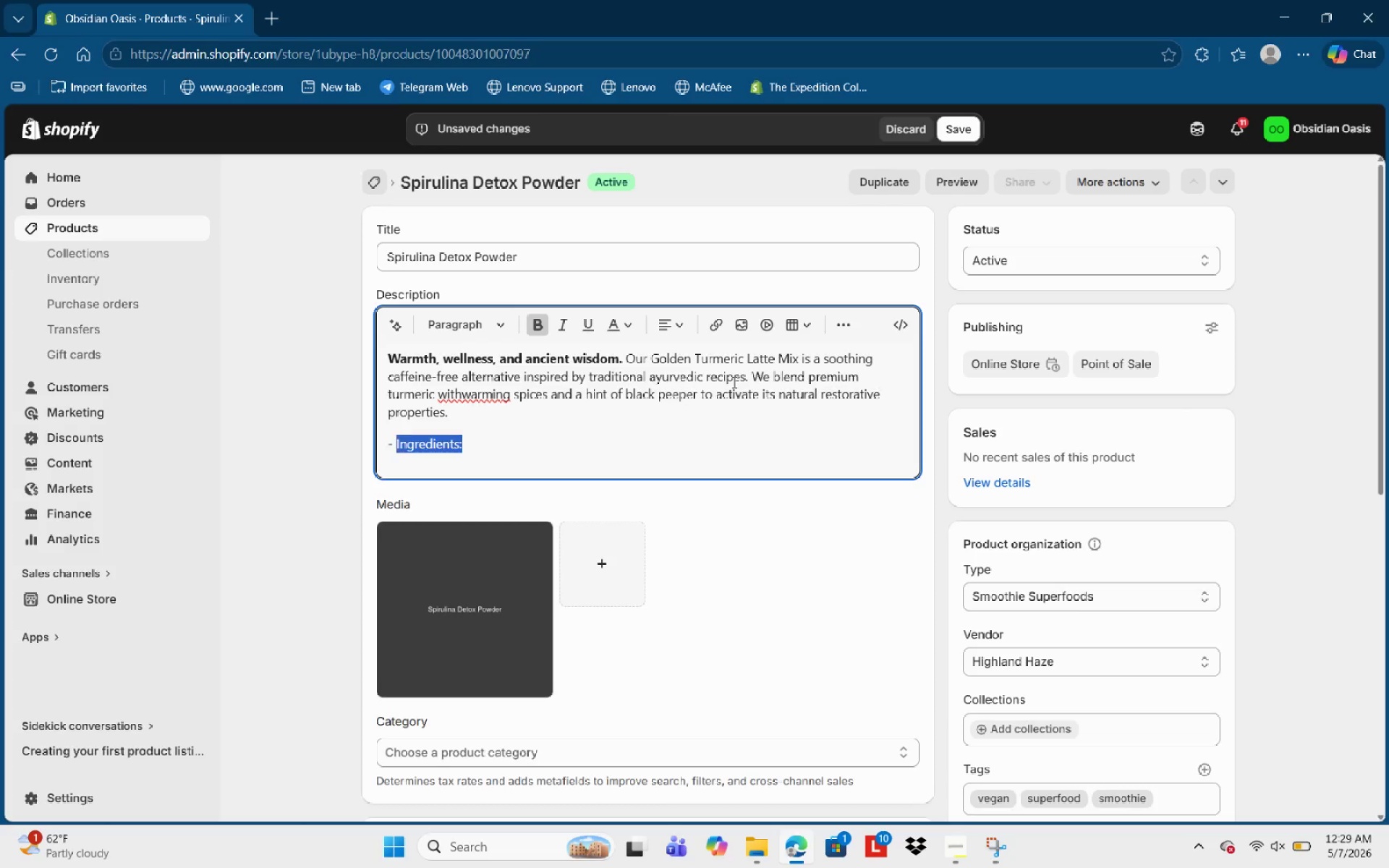 
key(Control+Shift+ArrowLeft)
 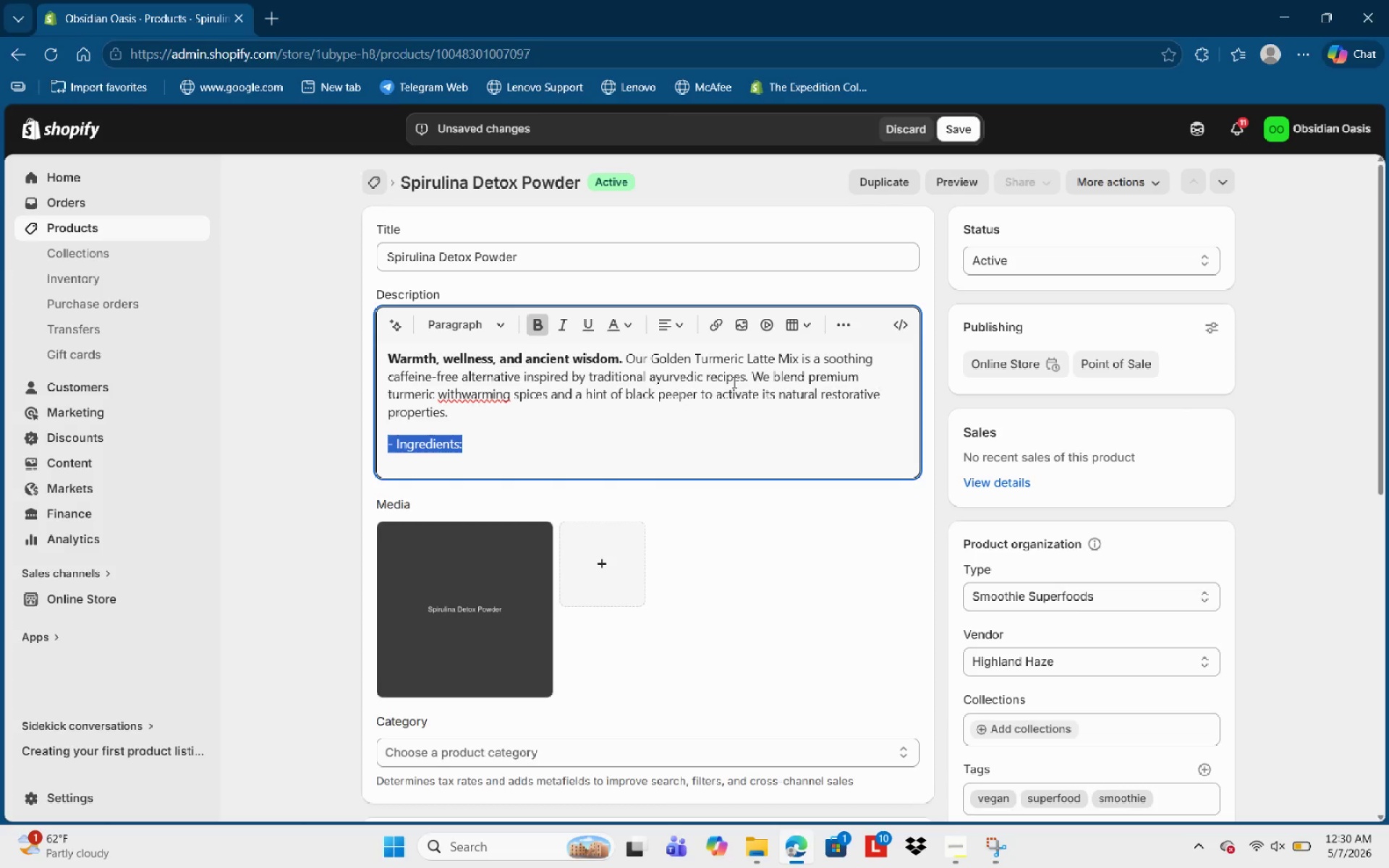 
key(Control+Shift+ArrowRight)
 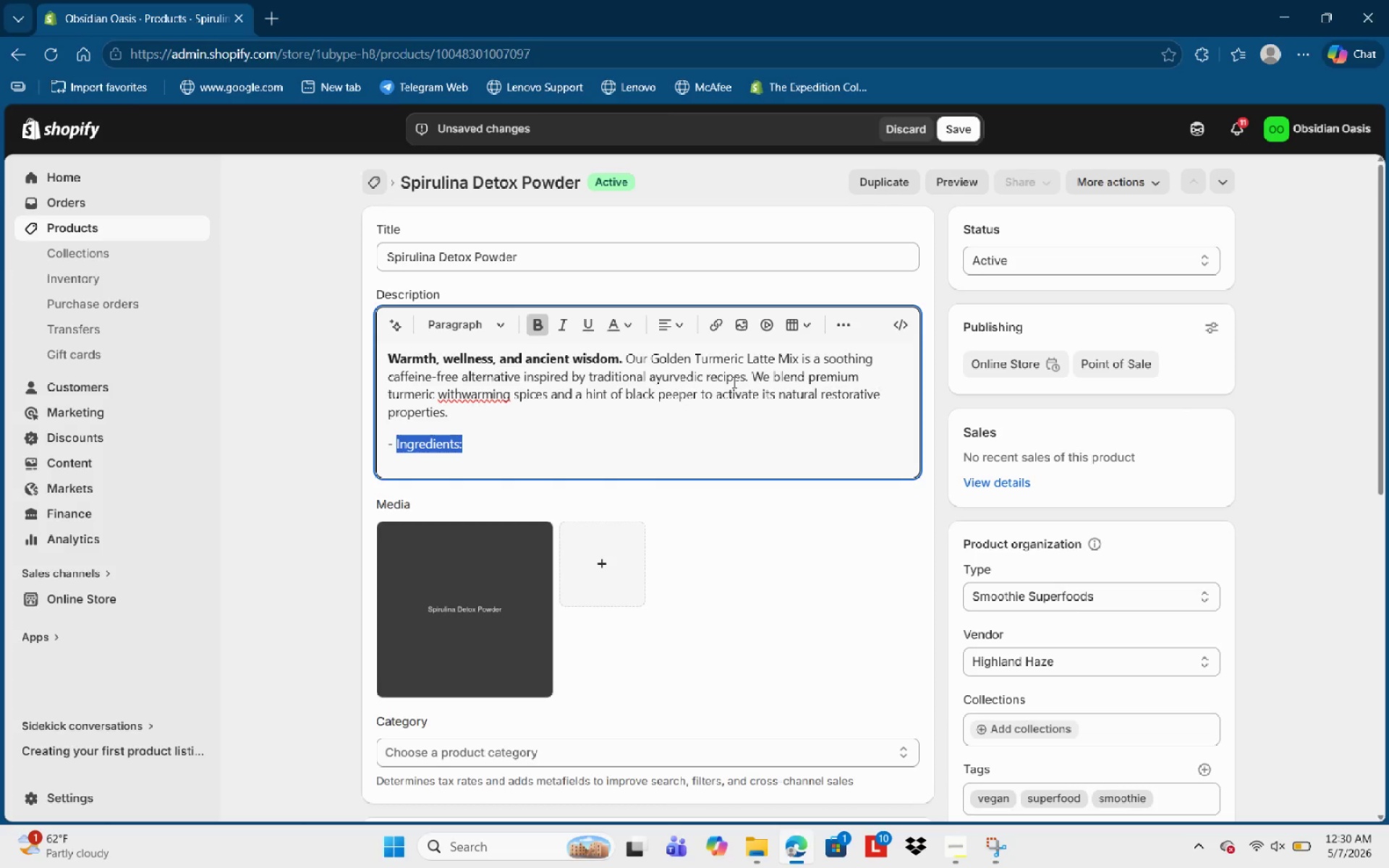 
key(Control+Shift+ArrowLeft)
 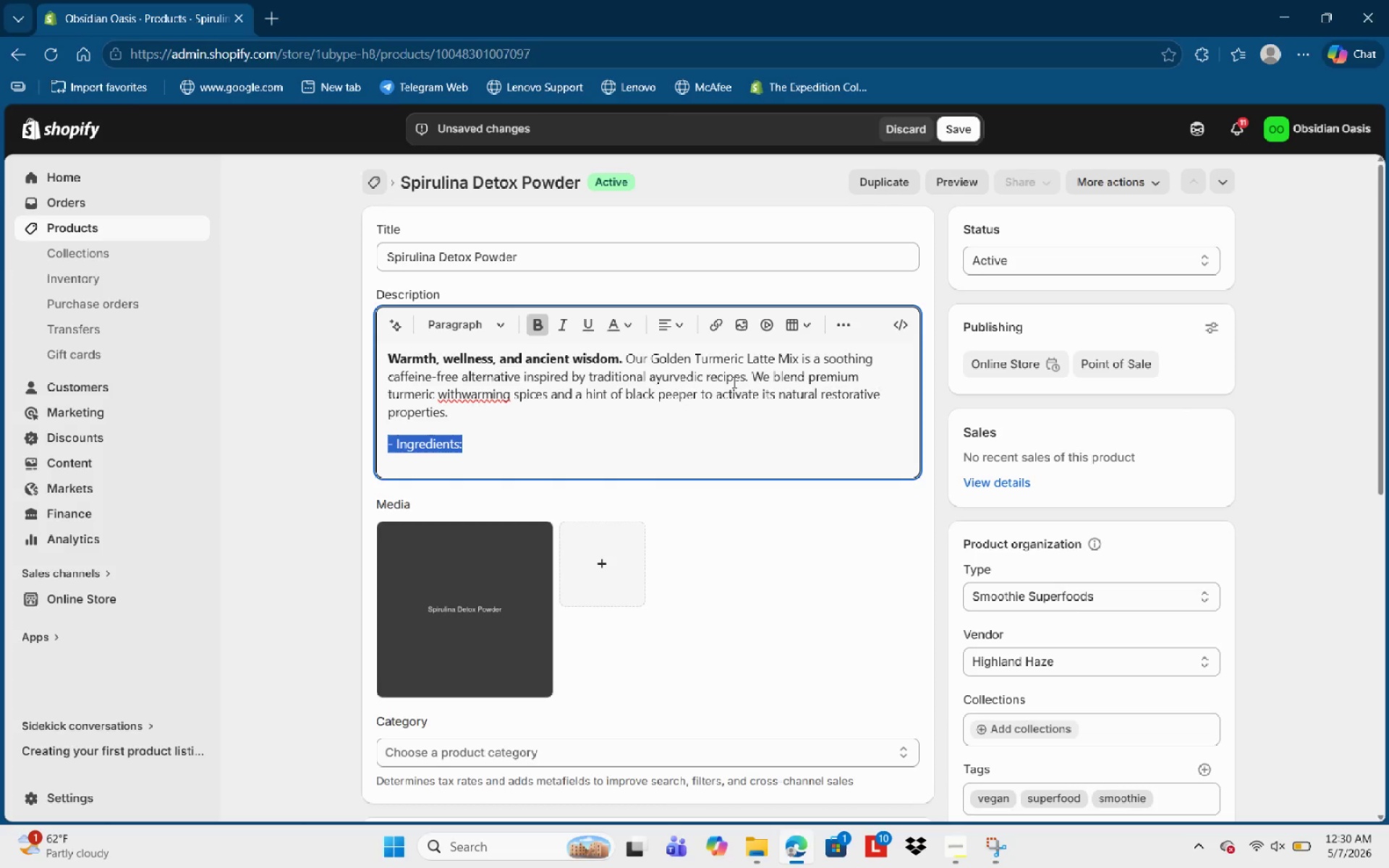 
key(Control+Shift+B)
 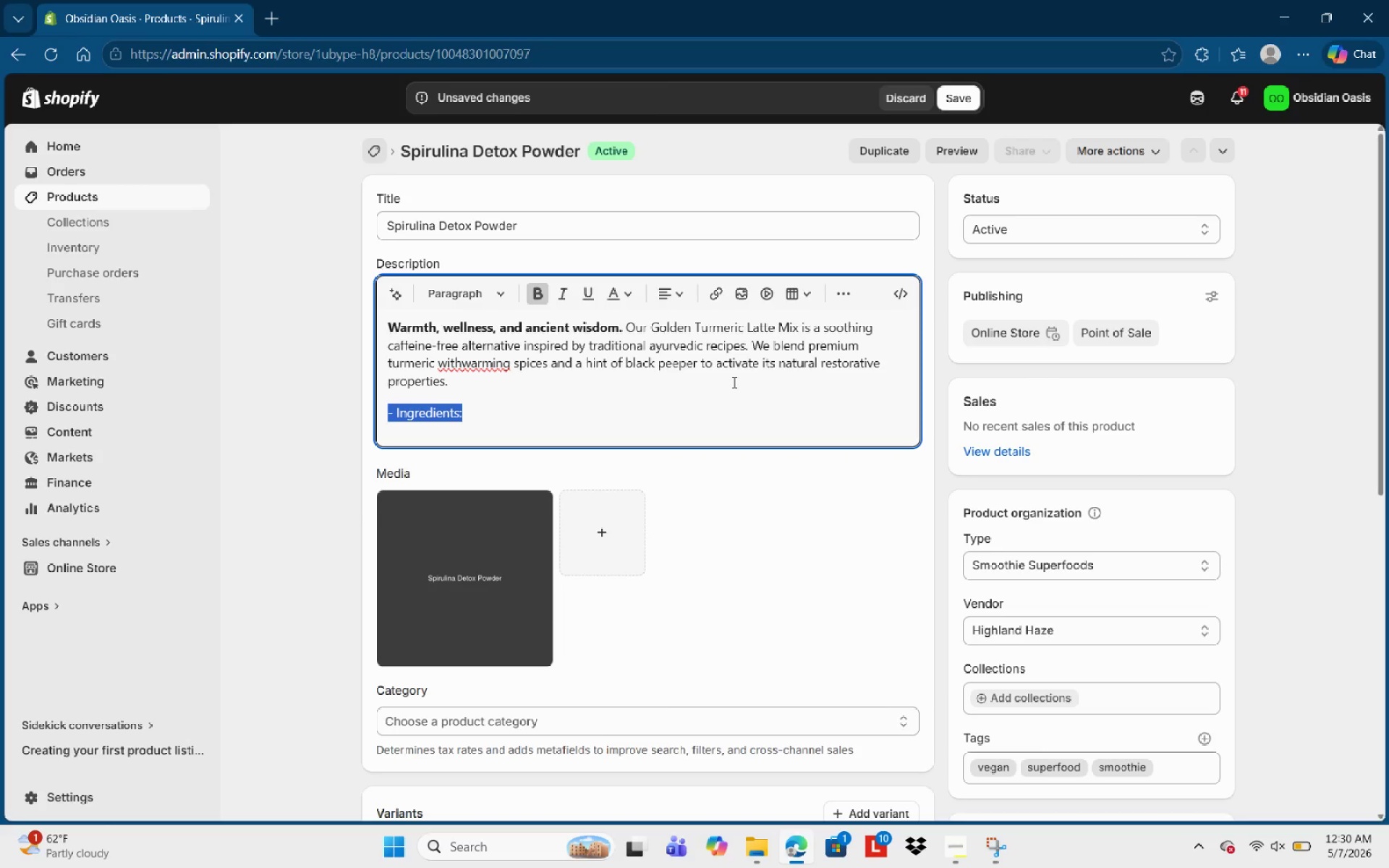 
key(Control+B)
 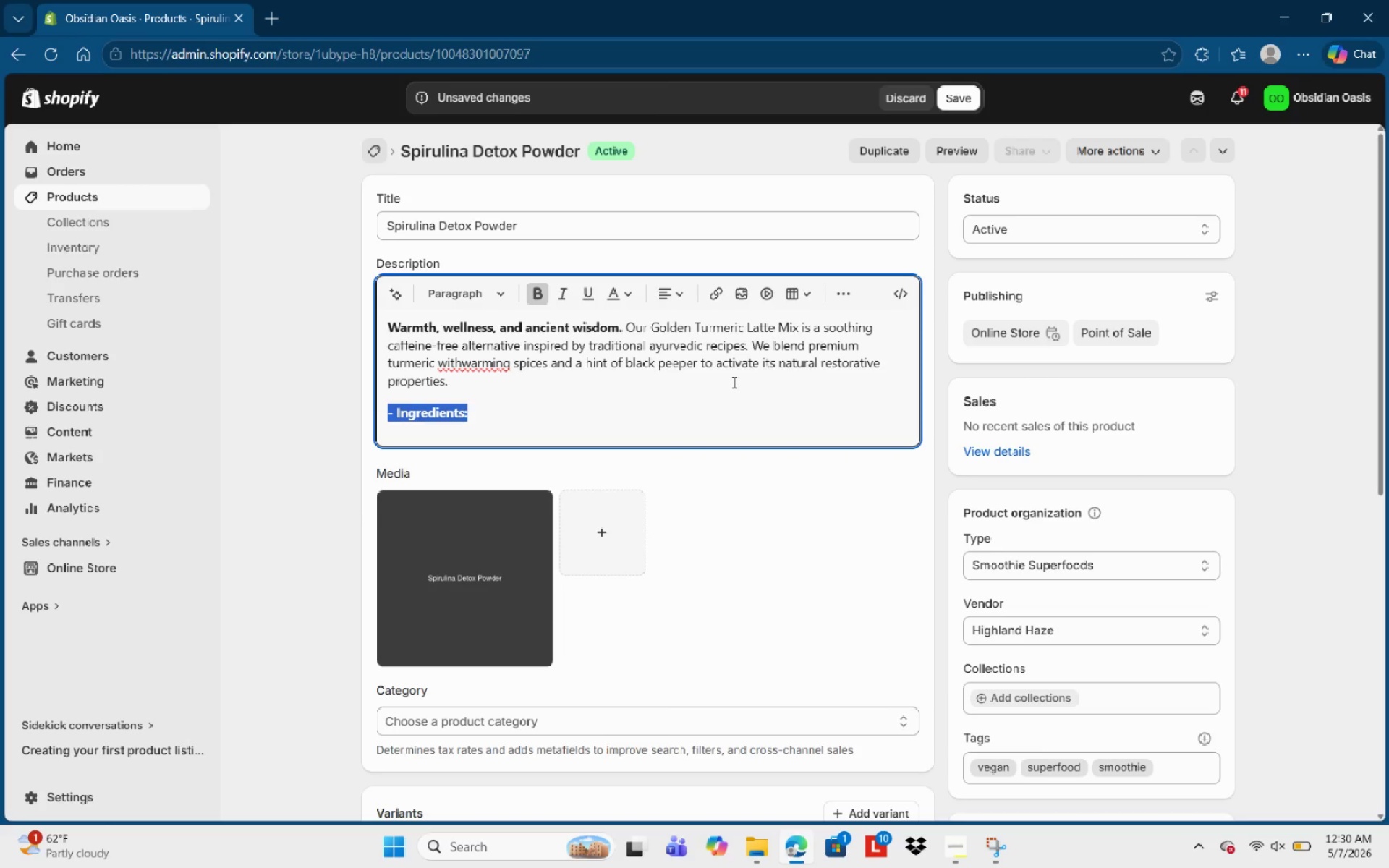 
key(Control+ArrowRight)
 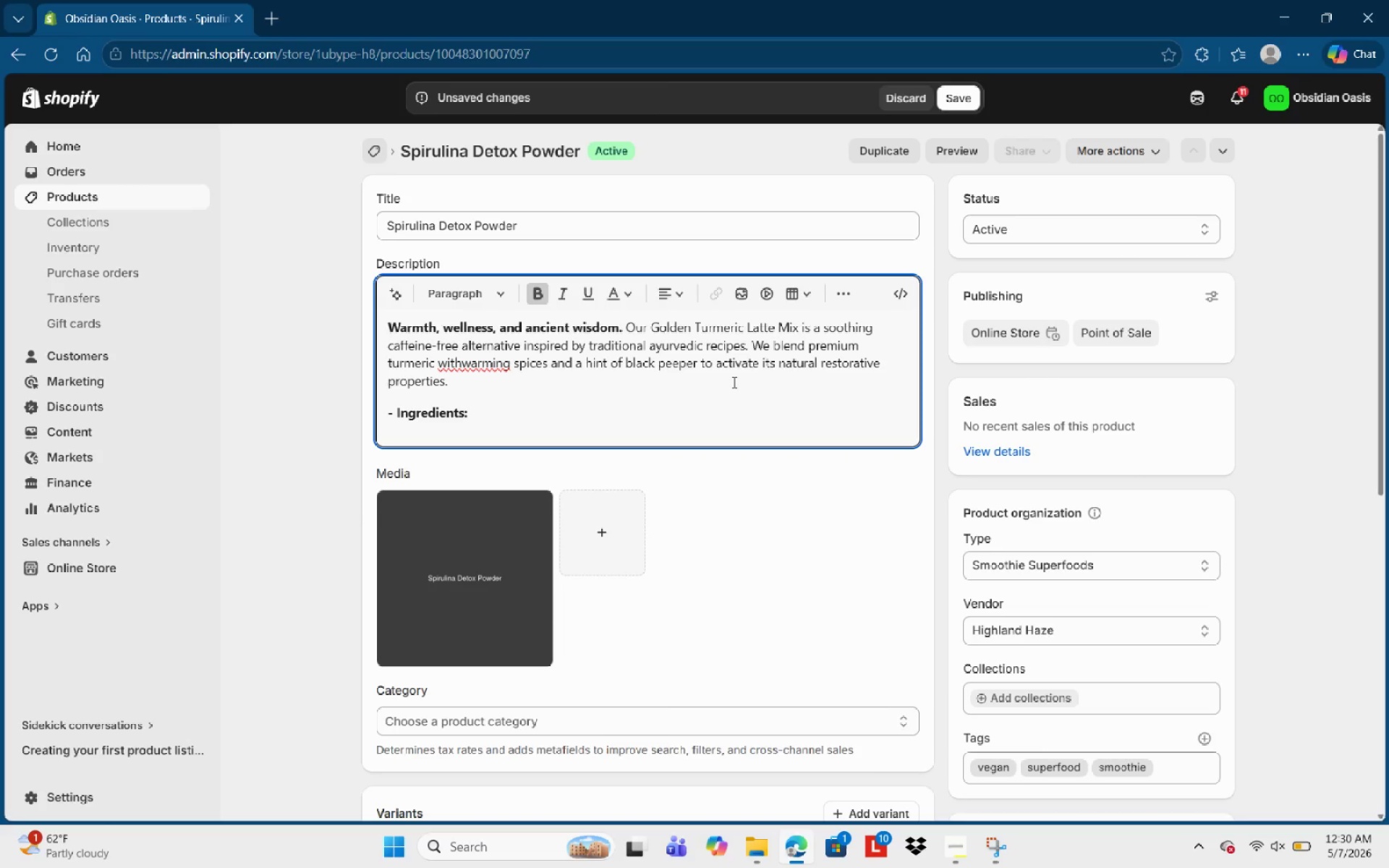 
type( Orh)
key(Backspace)
type(ga)
key(Backspace)
key(Backspace)
key(Backspace)
key(Backspace)
 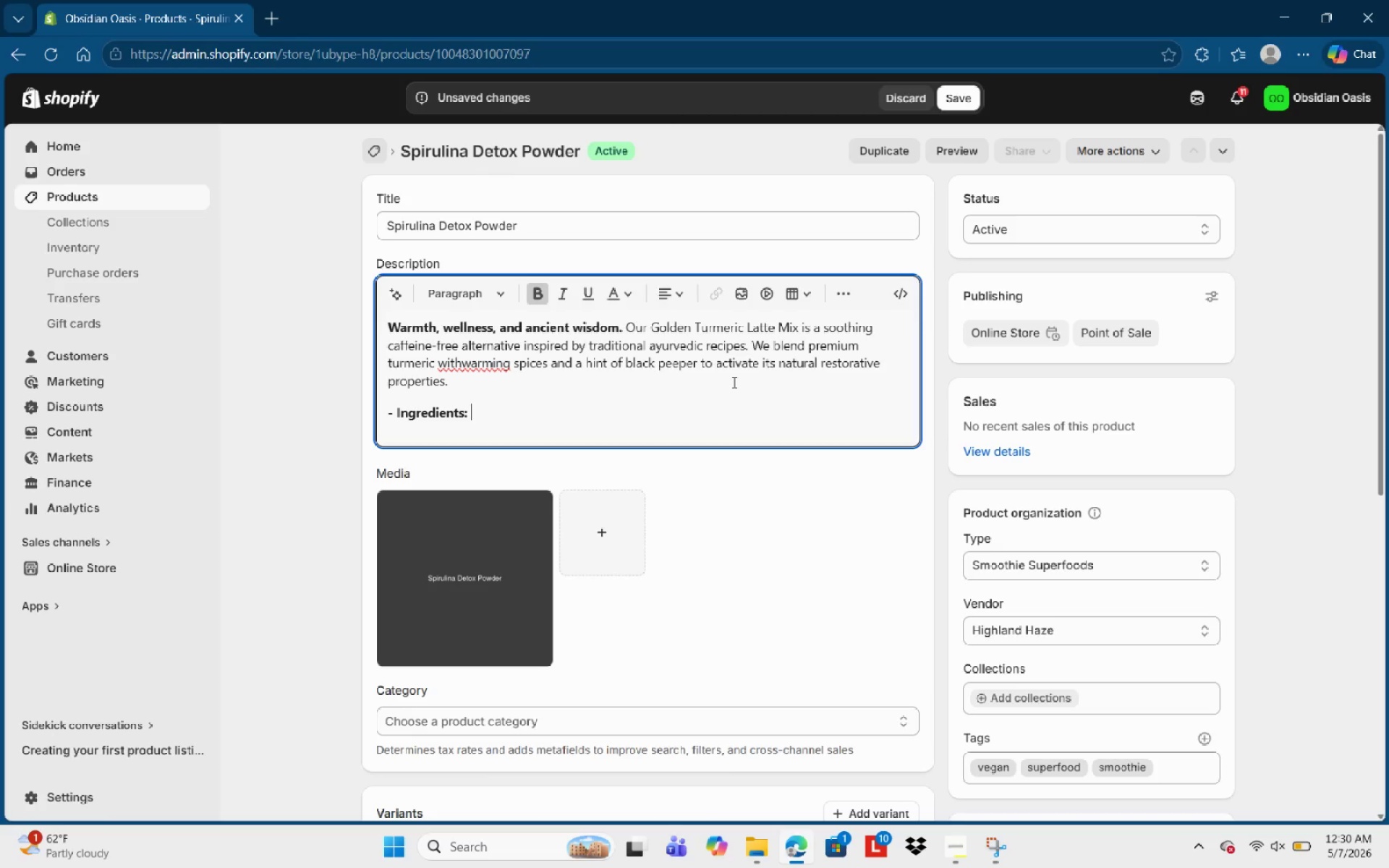 
key(Control+B)
 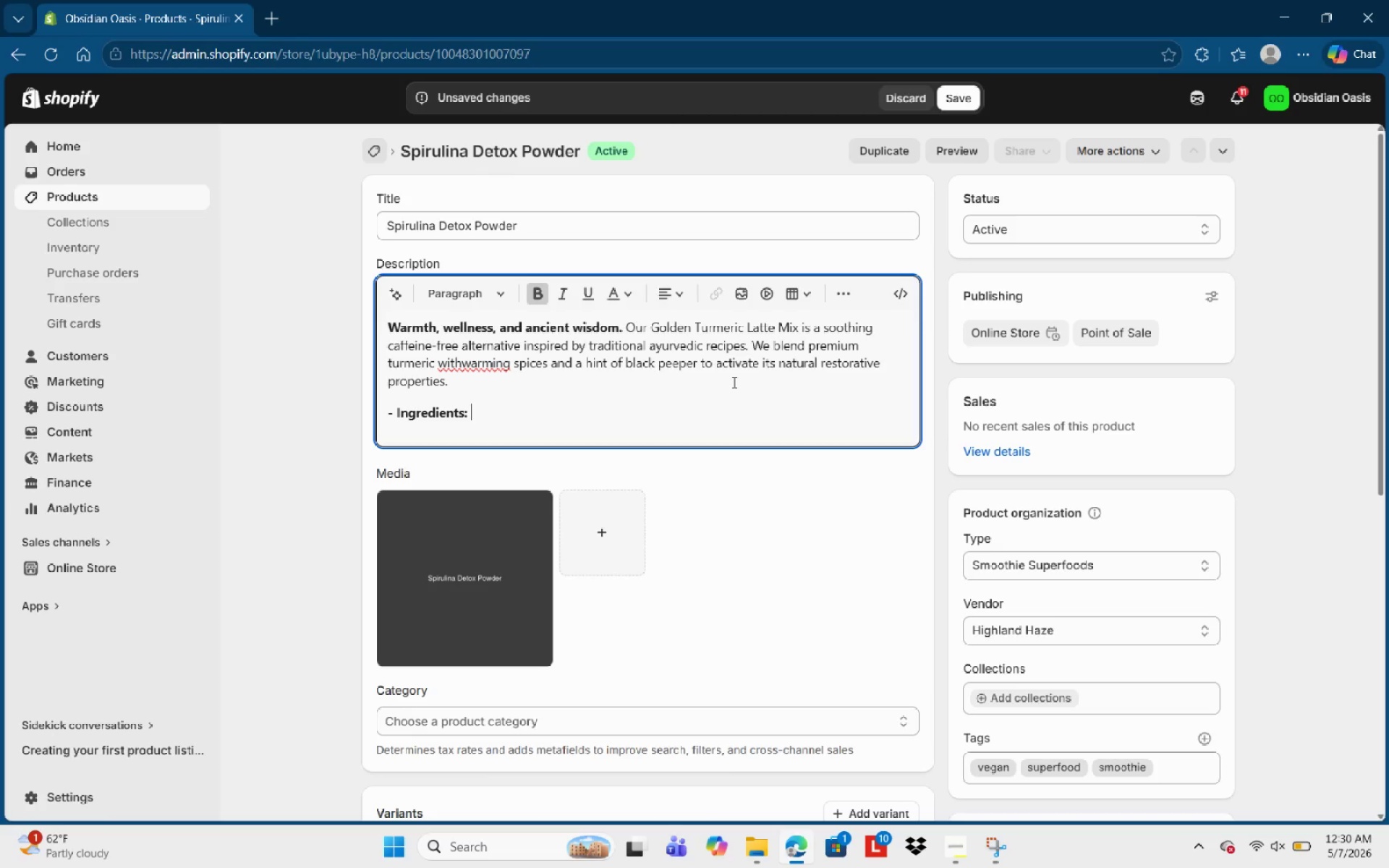 
type(Orgn)
key(Backspace)
type(anc=)
key(Backspace)
key(Backspace)
key(Backspace)
type(nic trumeric, ginger Ceylon cinnamon )
key(Backspace)
type(, and ac)
key(Backspace)
key(Backspace)
type(cardamom.)
 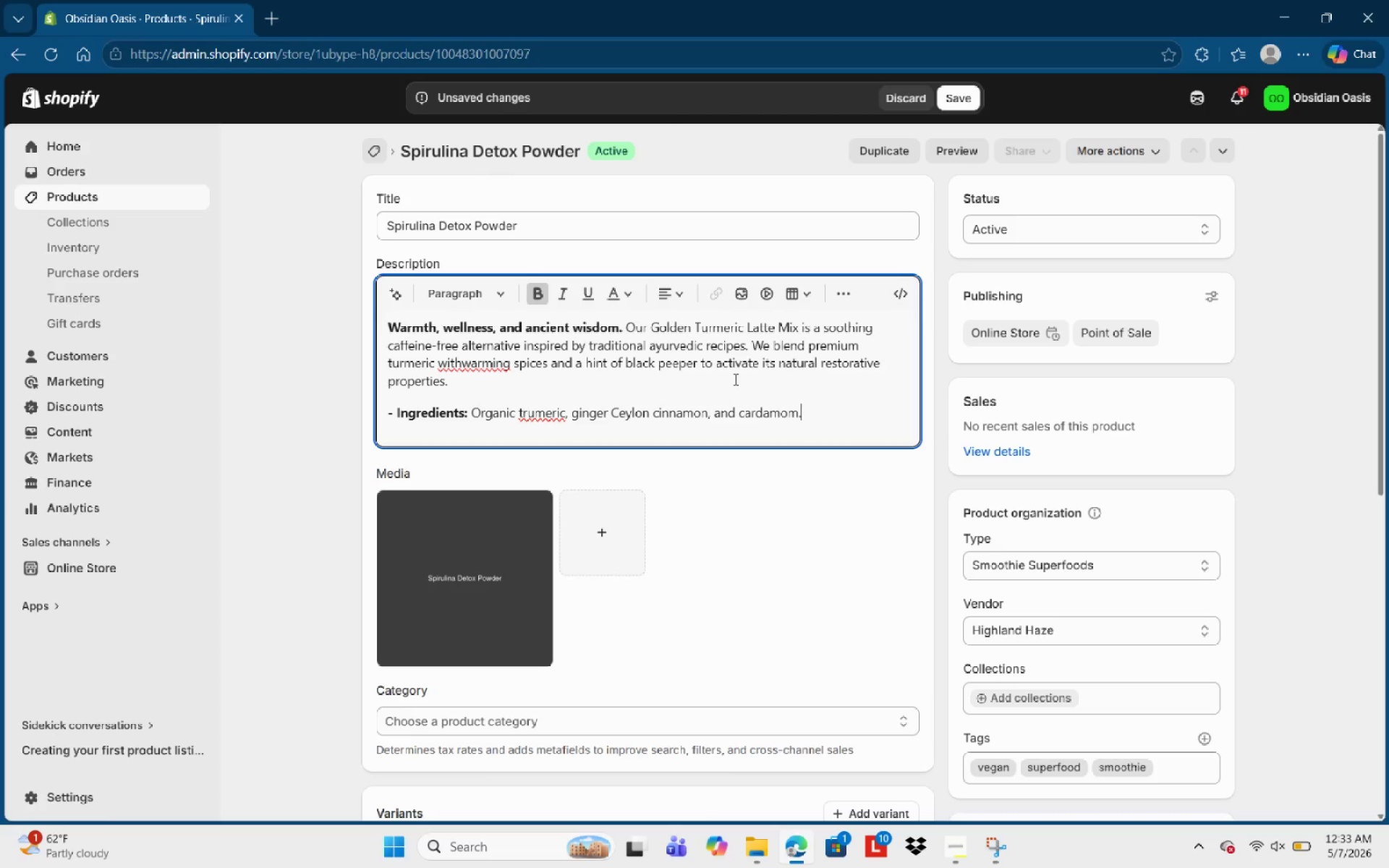 
wait(158.89)
 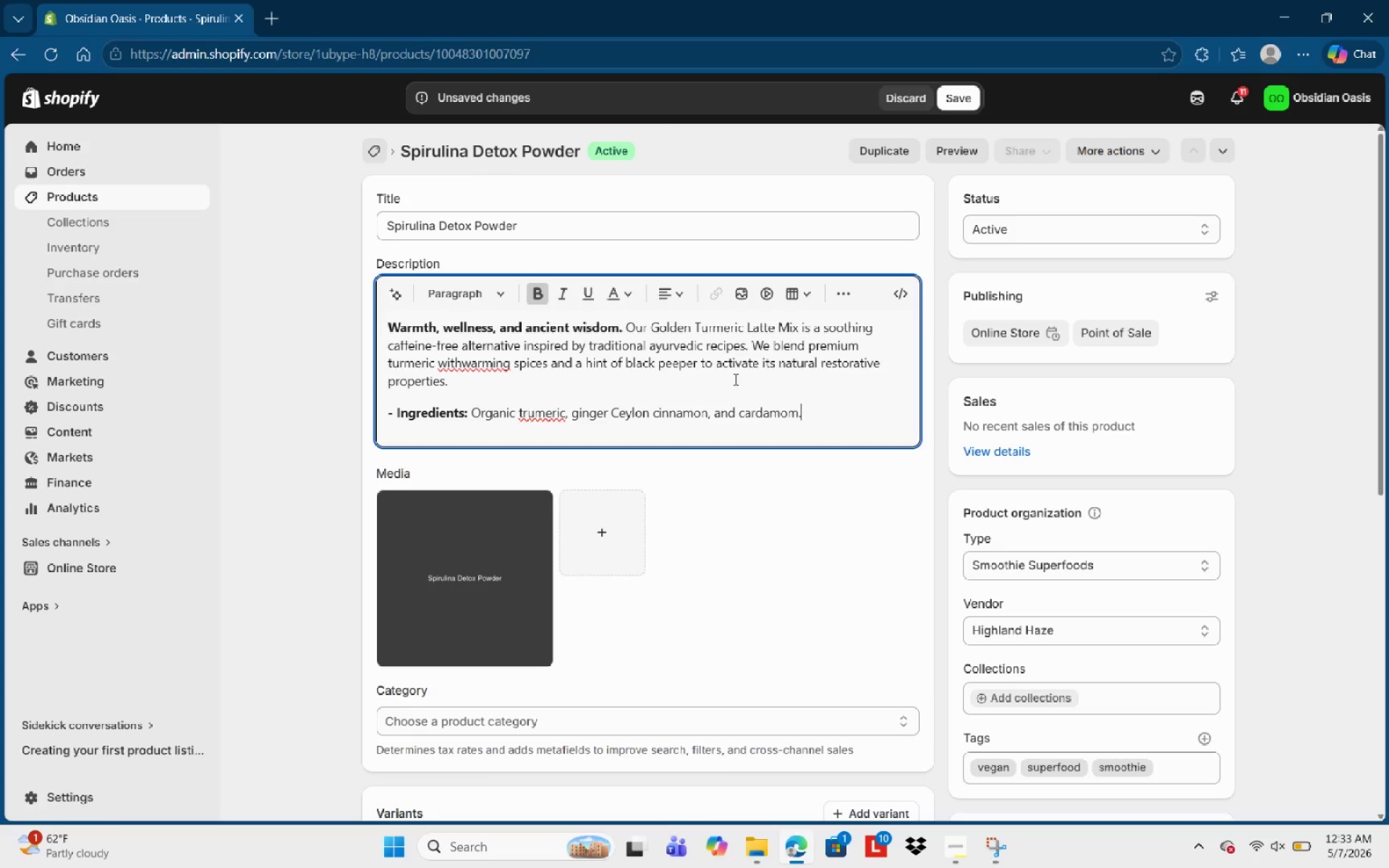 
key(Enter)
 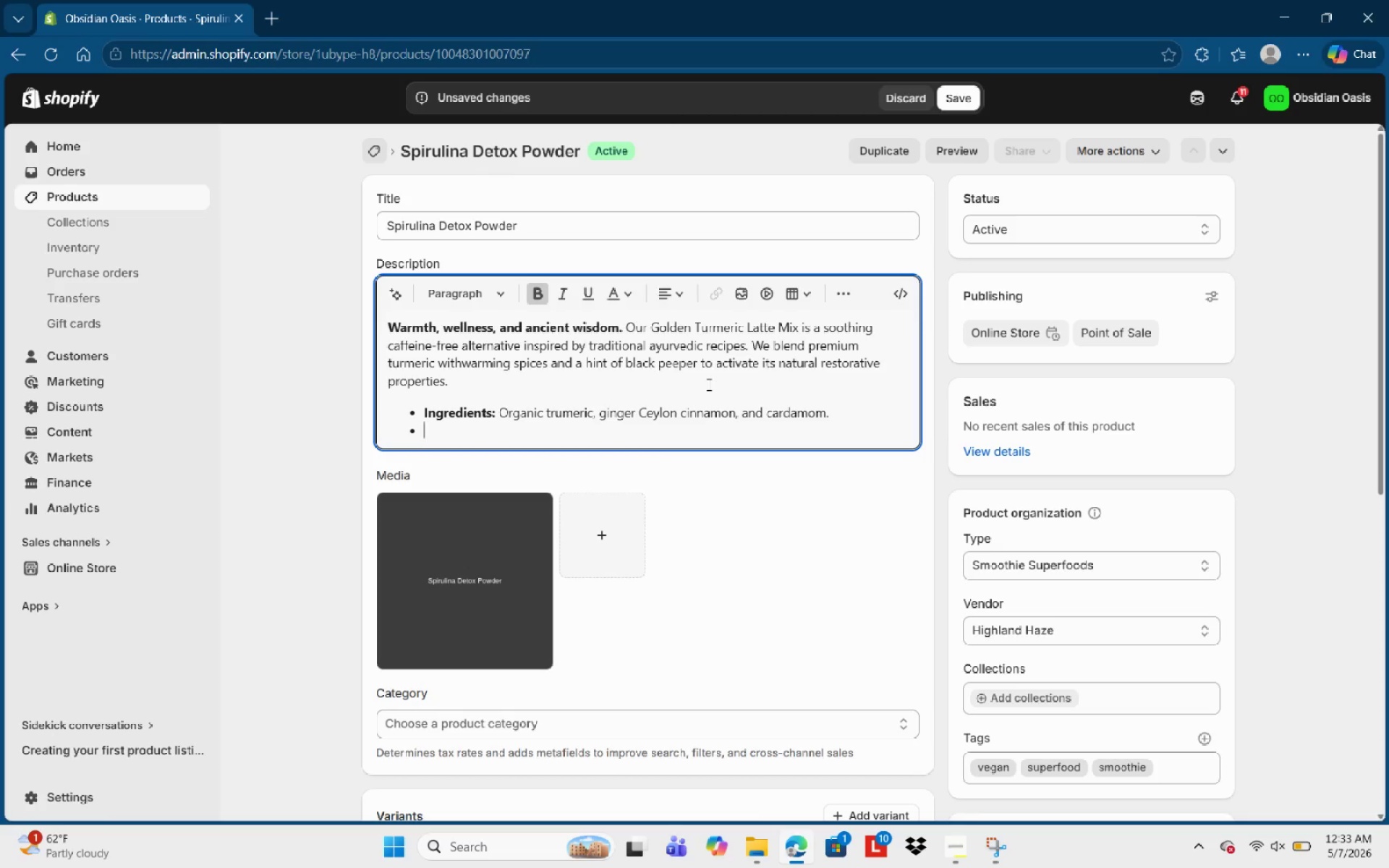 
type(Dietary: )
 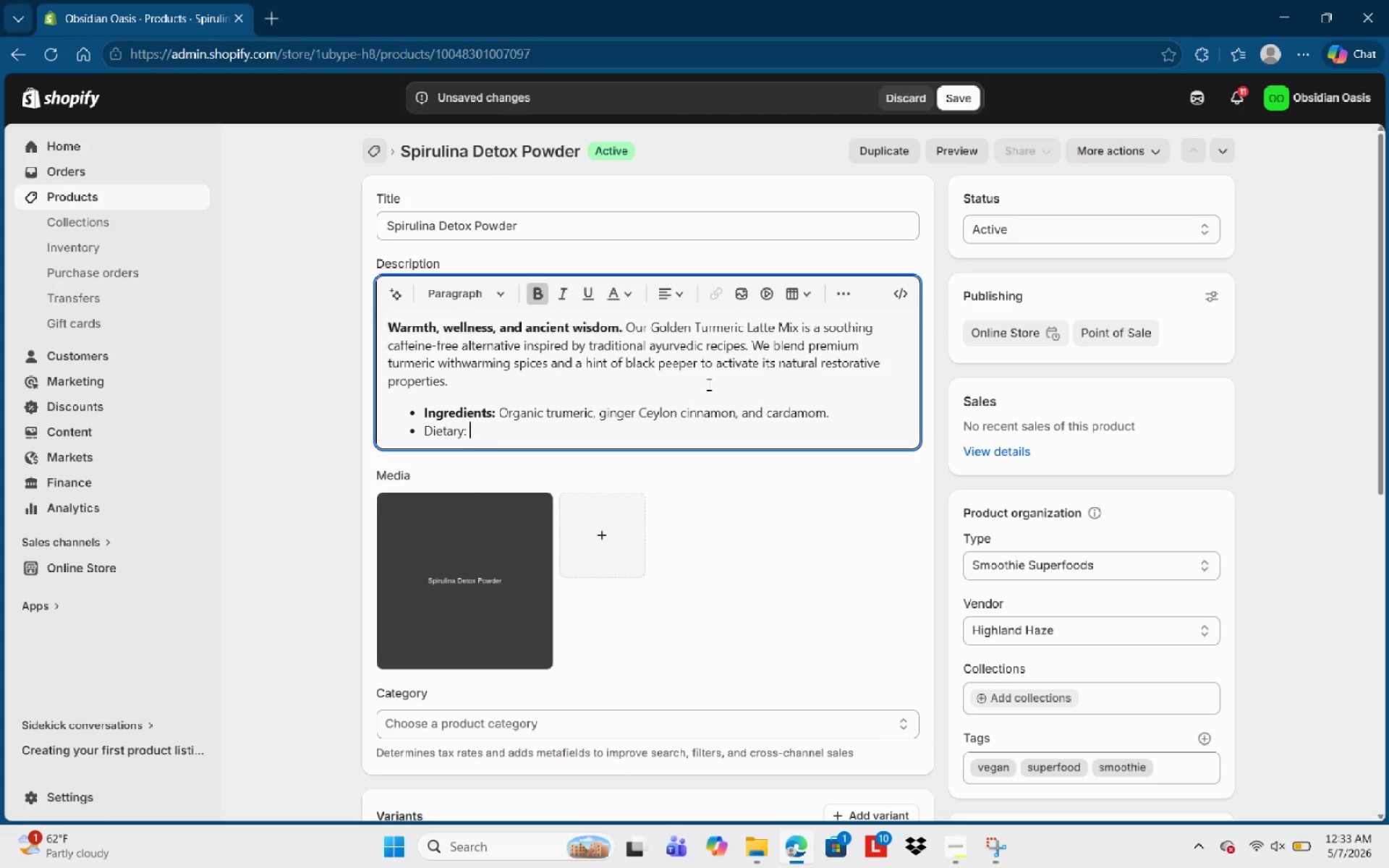 
 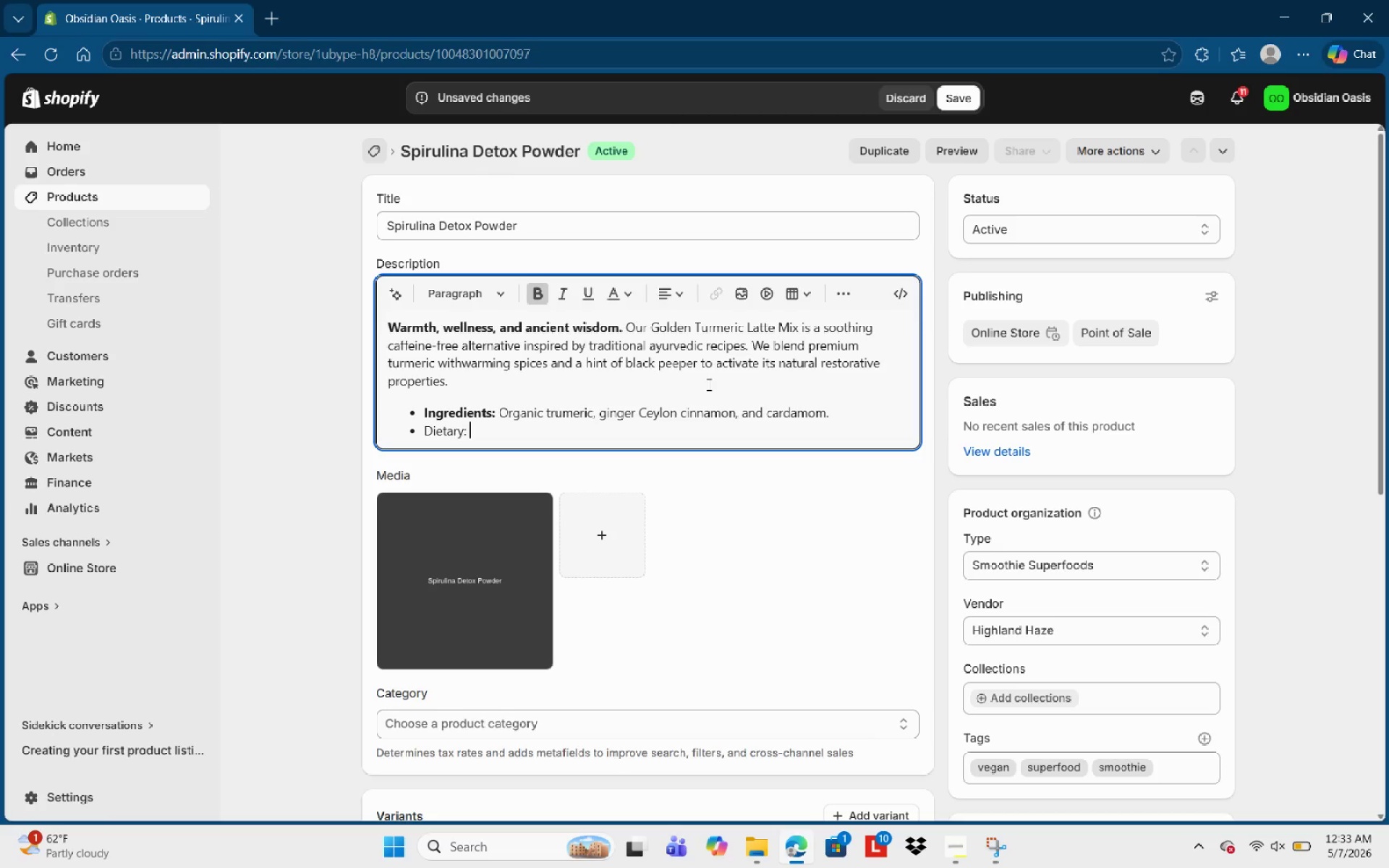 
hold_key(key=ControlLeft, duration=0.86)
 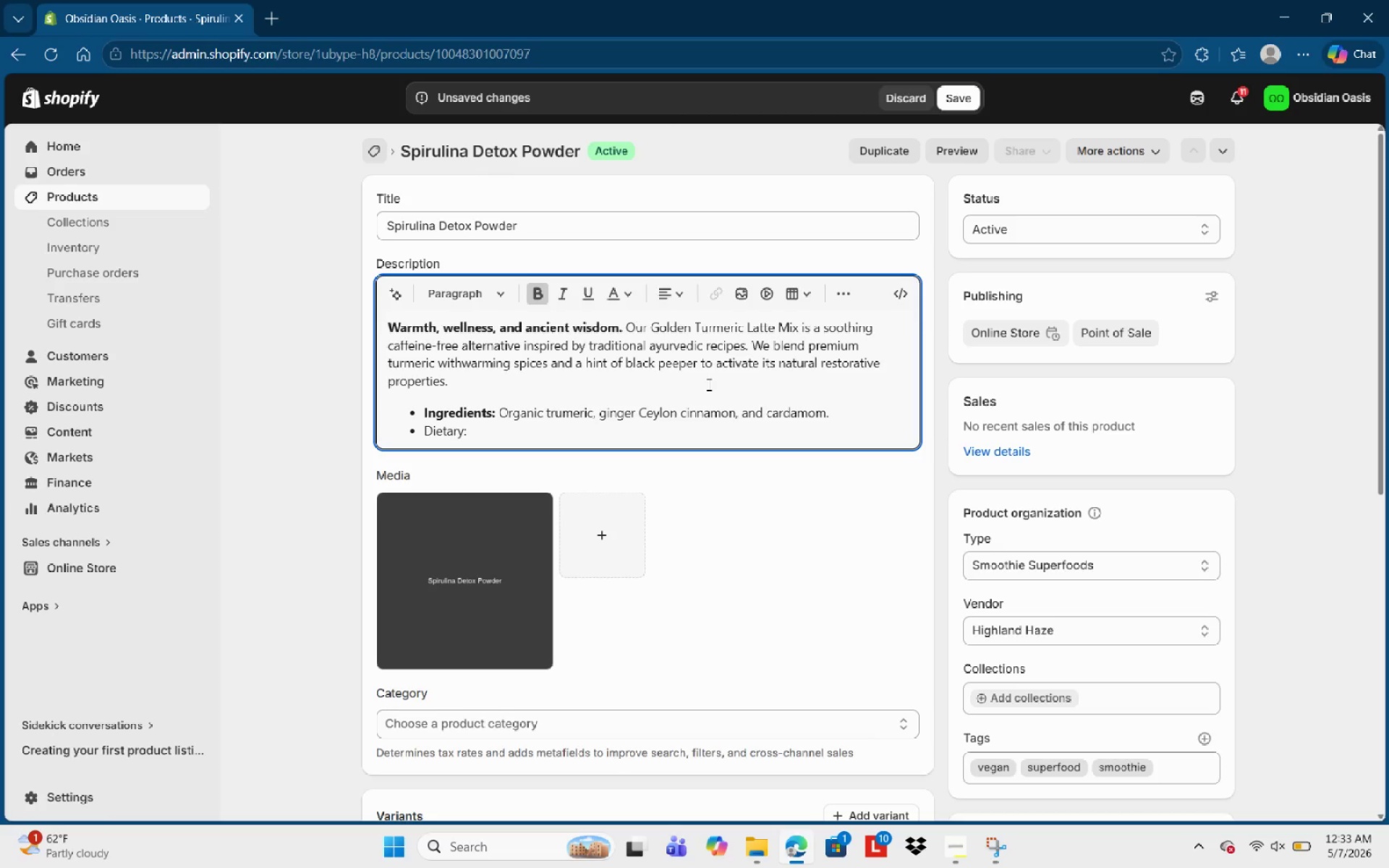 
key(Control+Shift+ArrowLeft)
 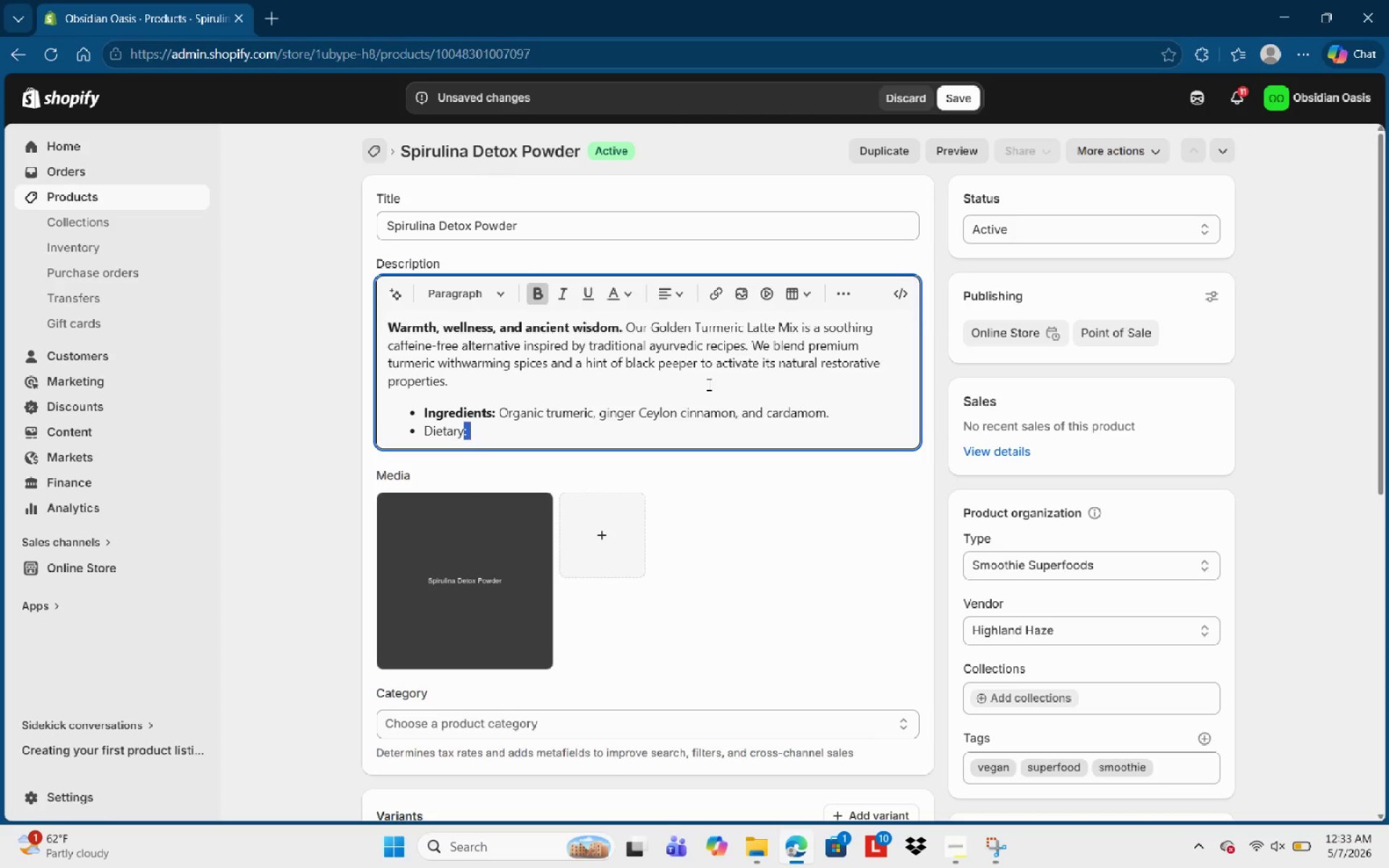 
key(Control+Shift+ArrowLeft)
 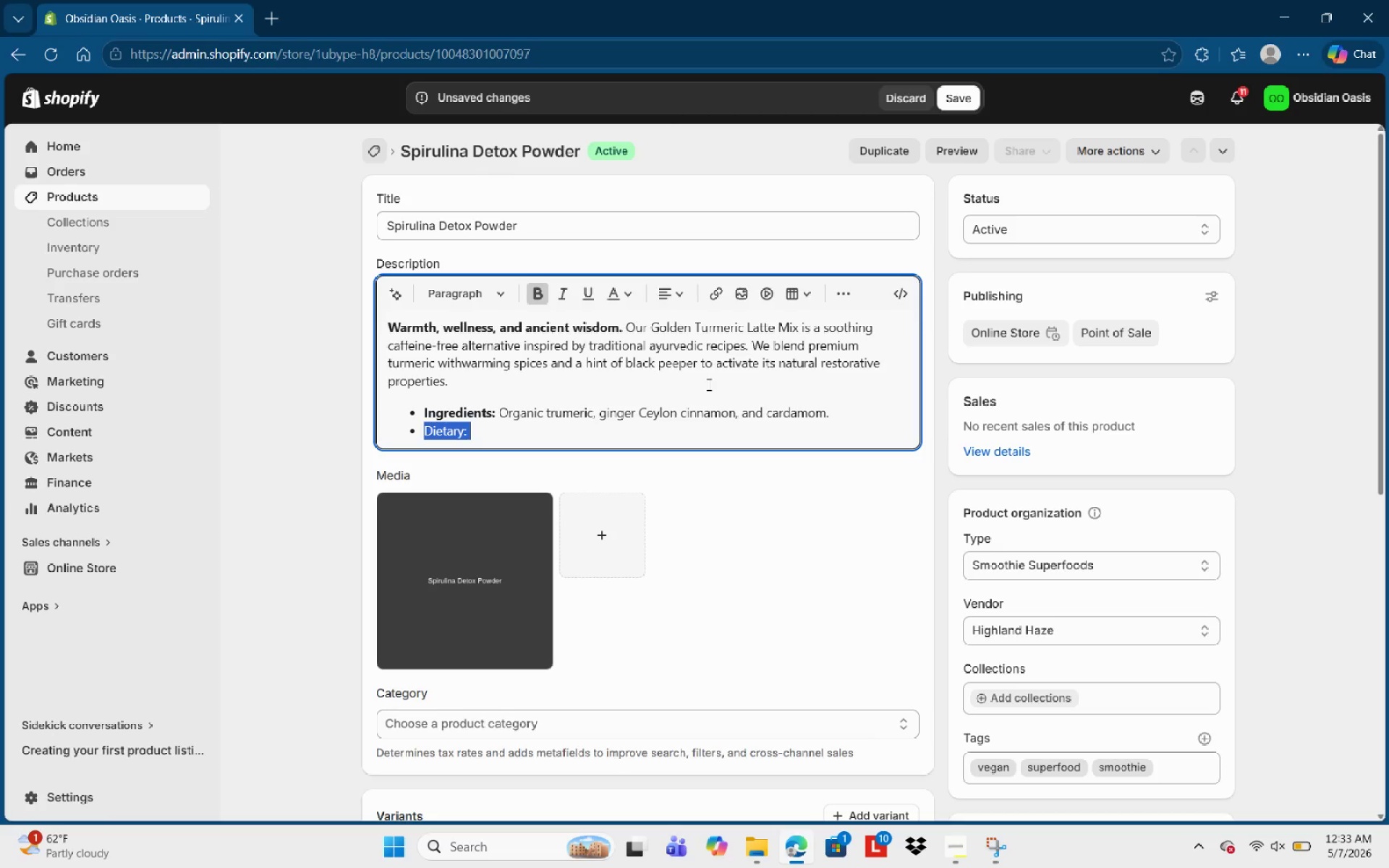 
key(Control+B)
 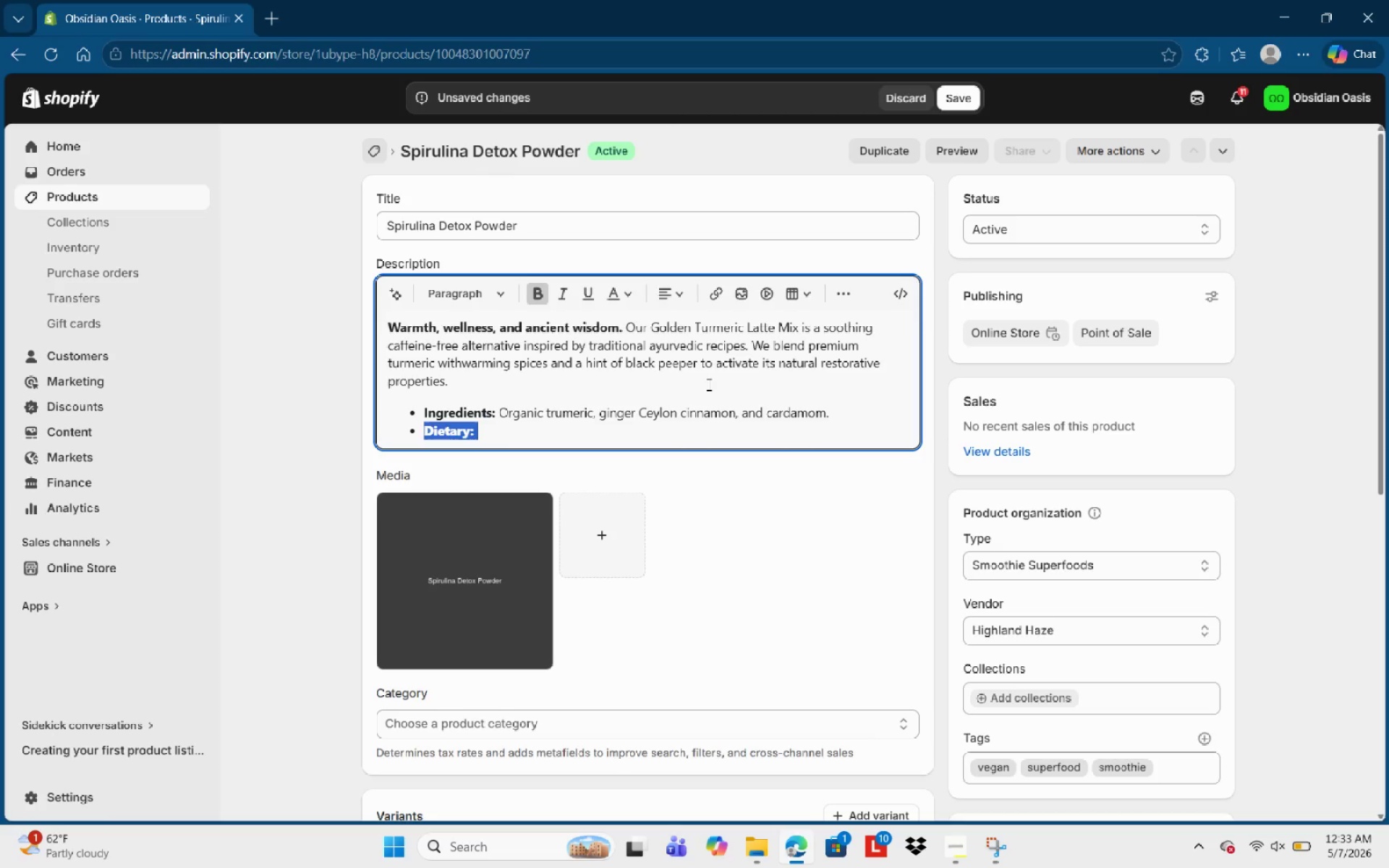 
key(ArrowRight)
 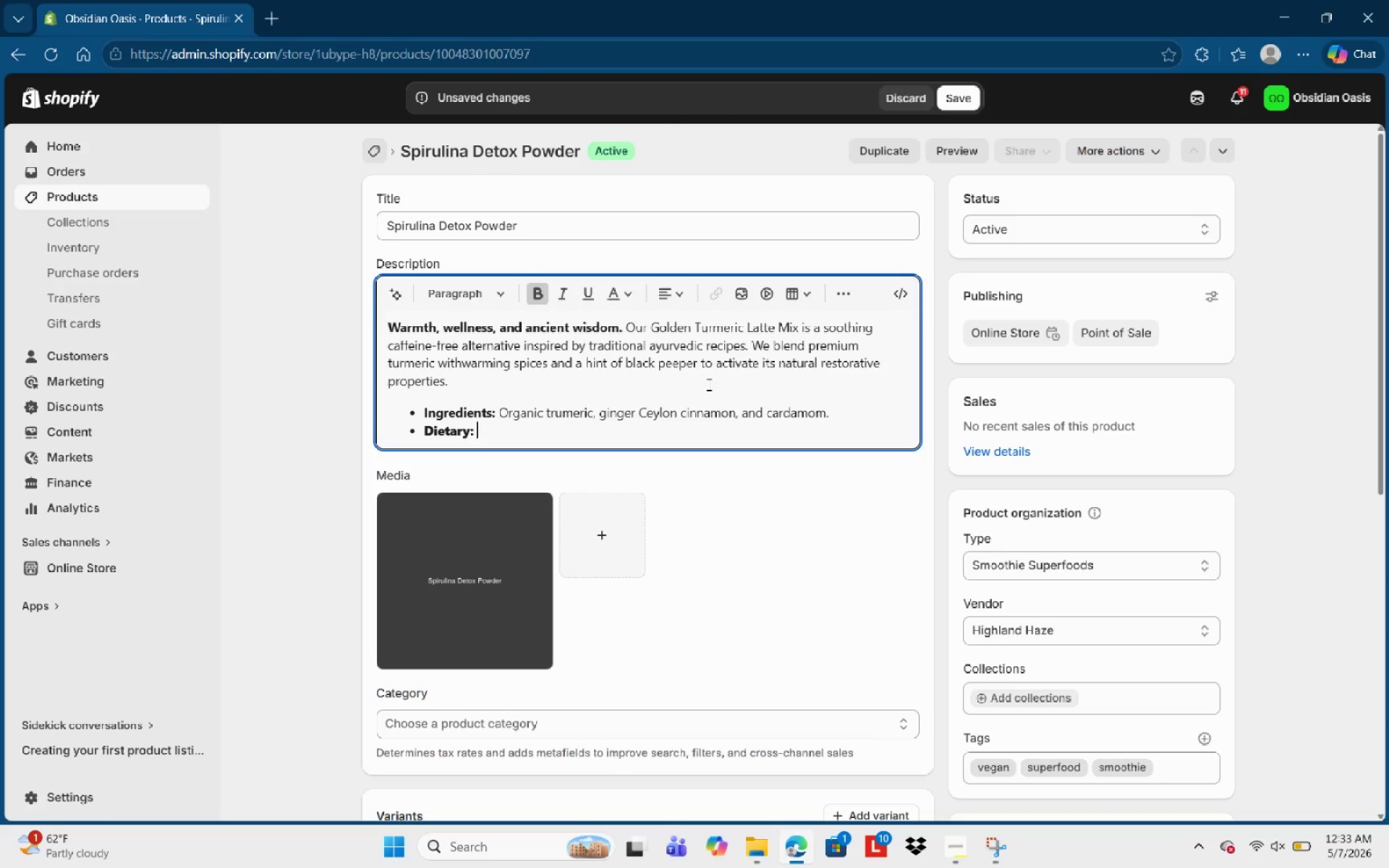 
key(Shift+ShiftLeft)
 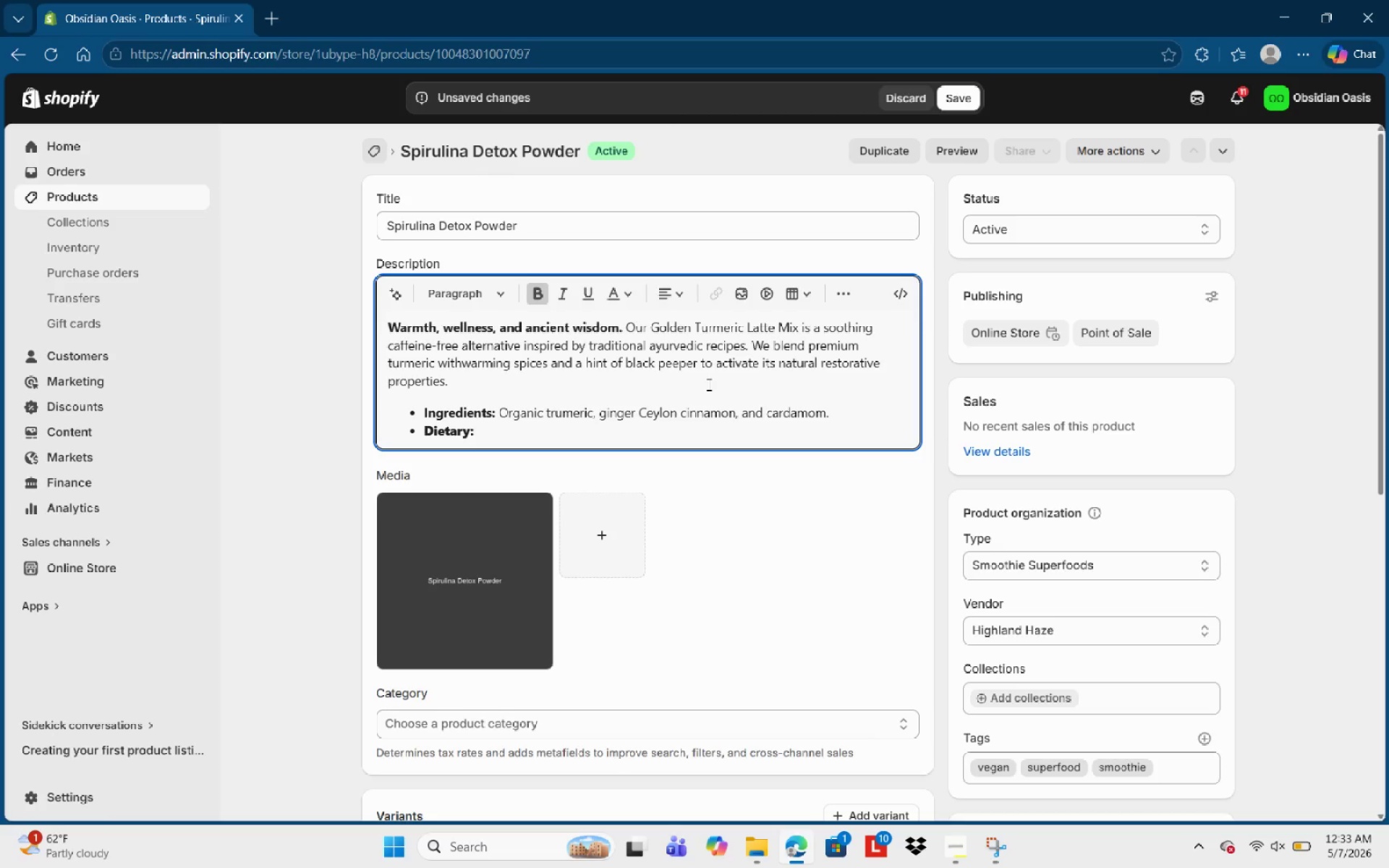 
key(Control+B)
 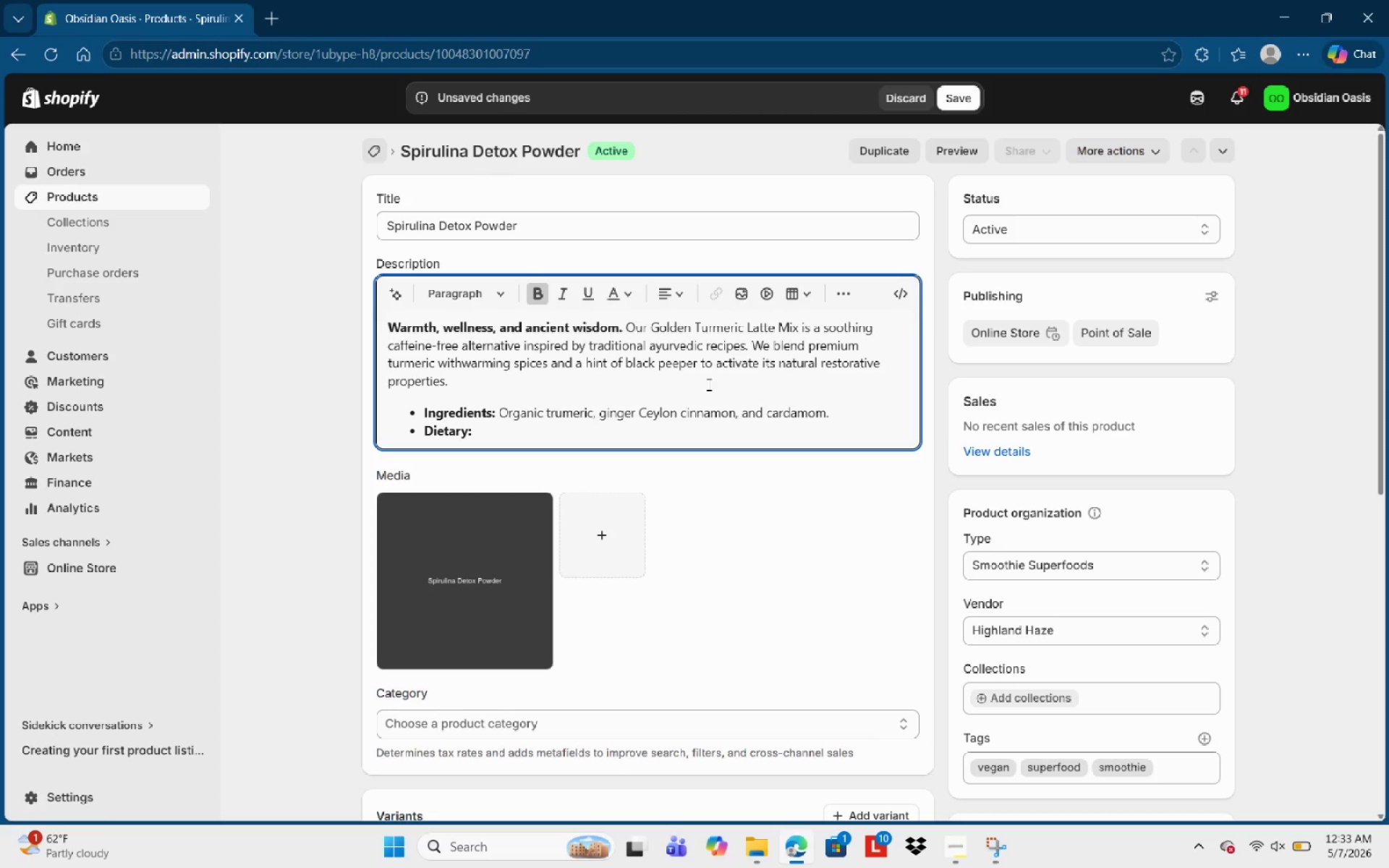 
type(Vegan )
key(Backspace)
type(-friedl)
key(Backspace)
key(Backspace)
type(ndly, sugar)
 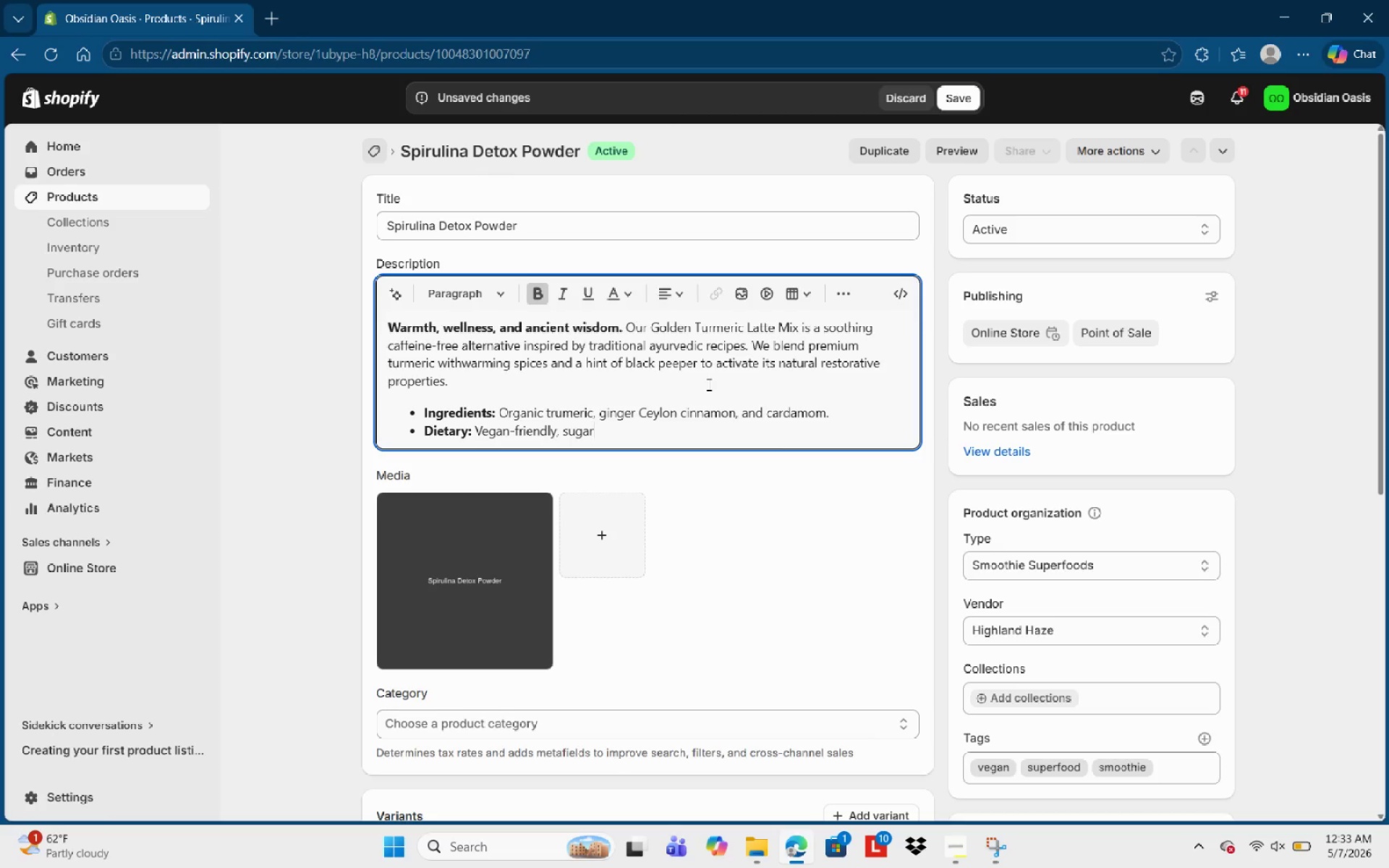 
type(-free, and 100% natua)
key(Backspace)
type(eal)
key(Backspace)
key(Backspace)
key(Backspace)
type(ral.)
 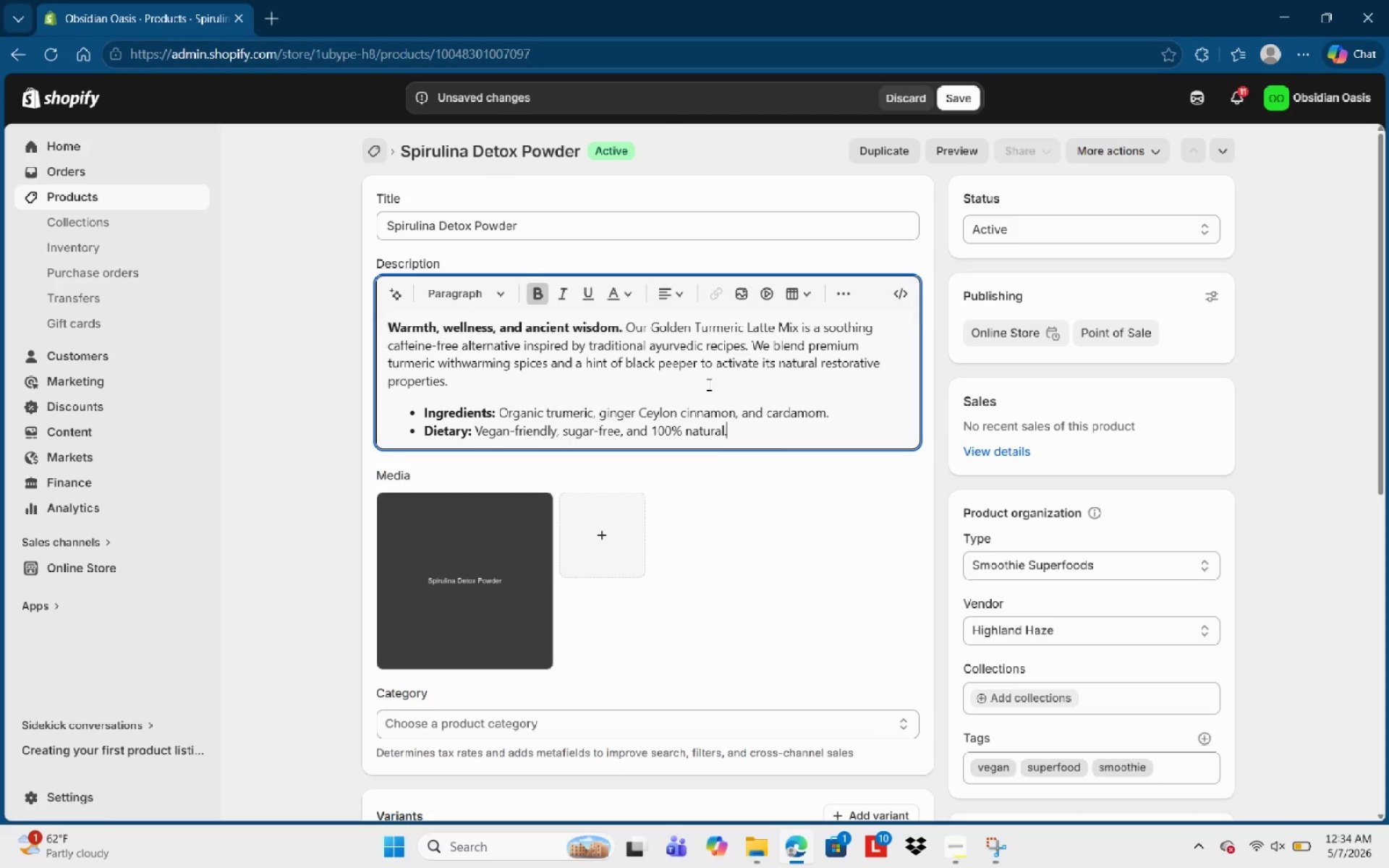 
key(Enter)
 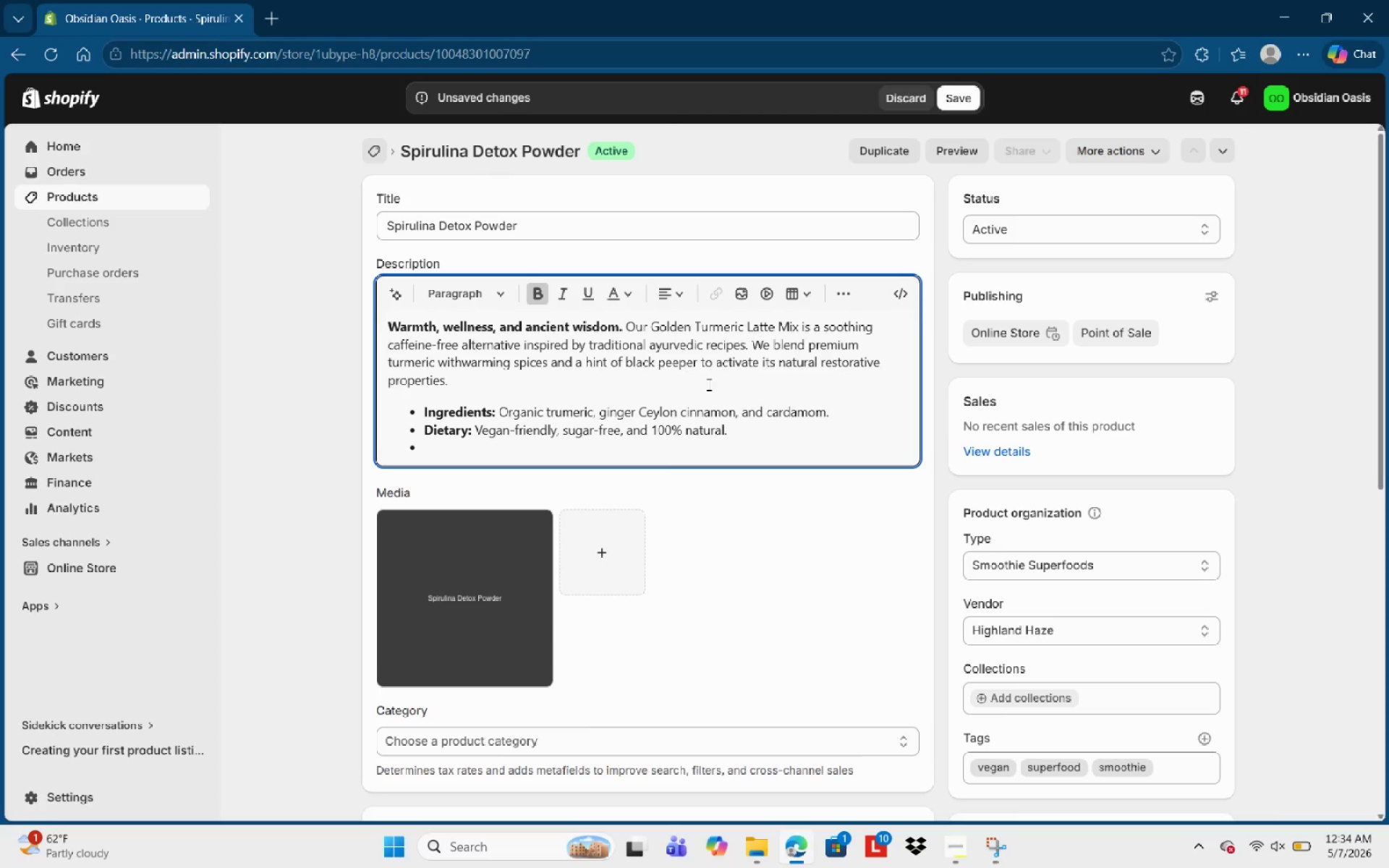 
type(Experience:)
 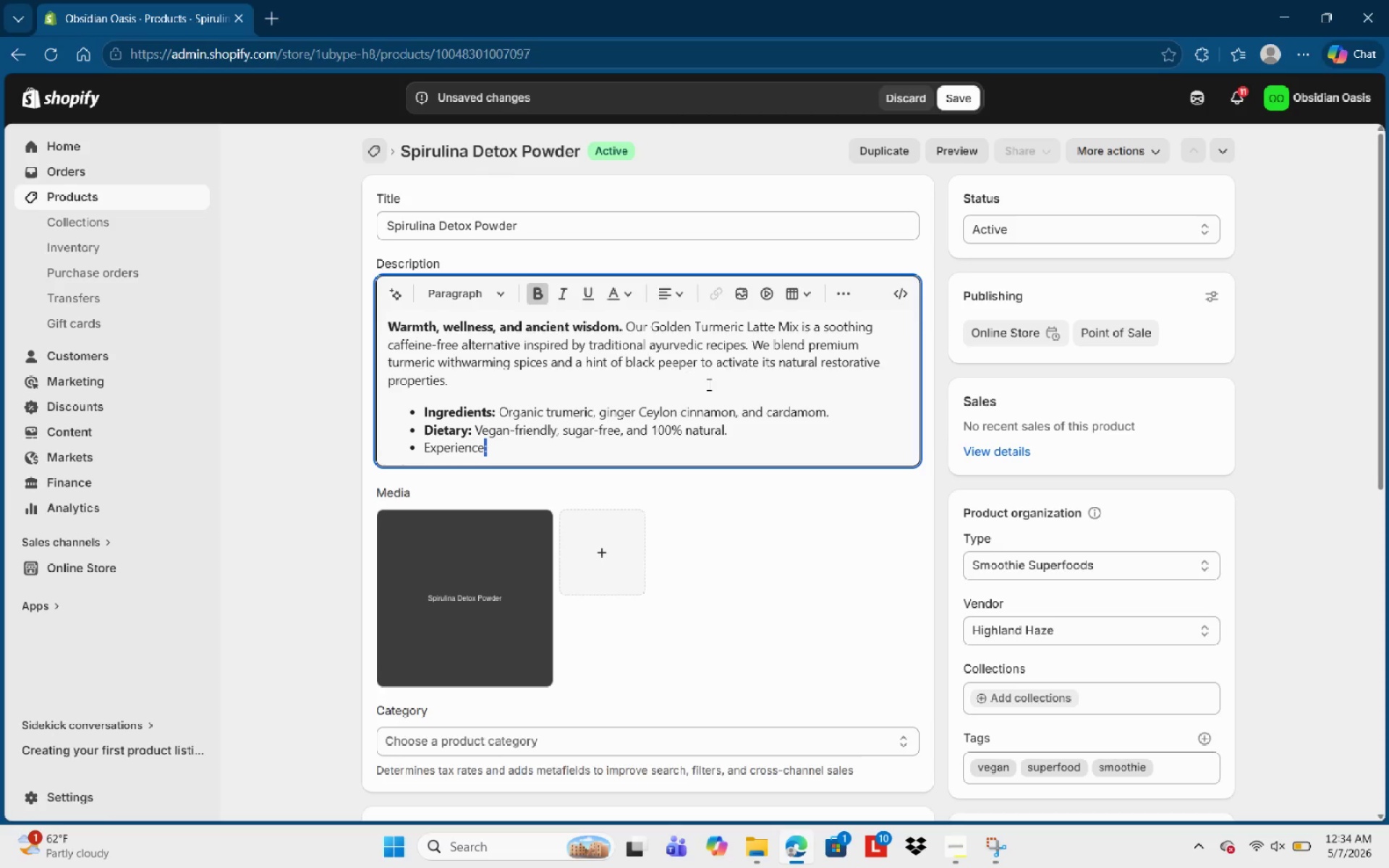 
key(Control+Shift+ArrowLeft)
 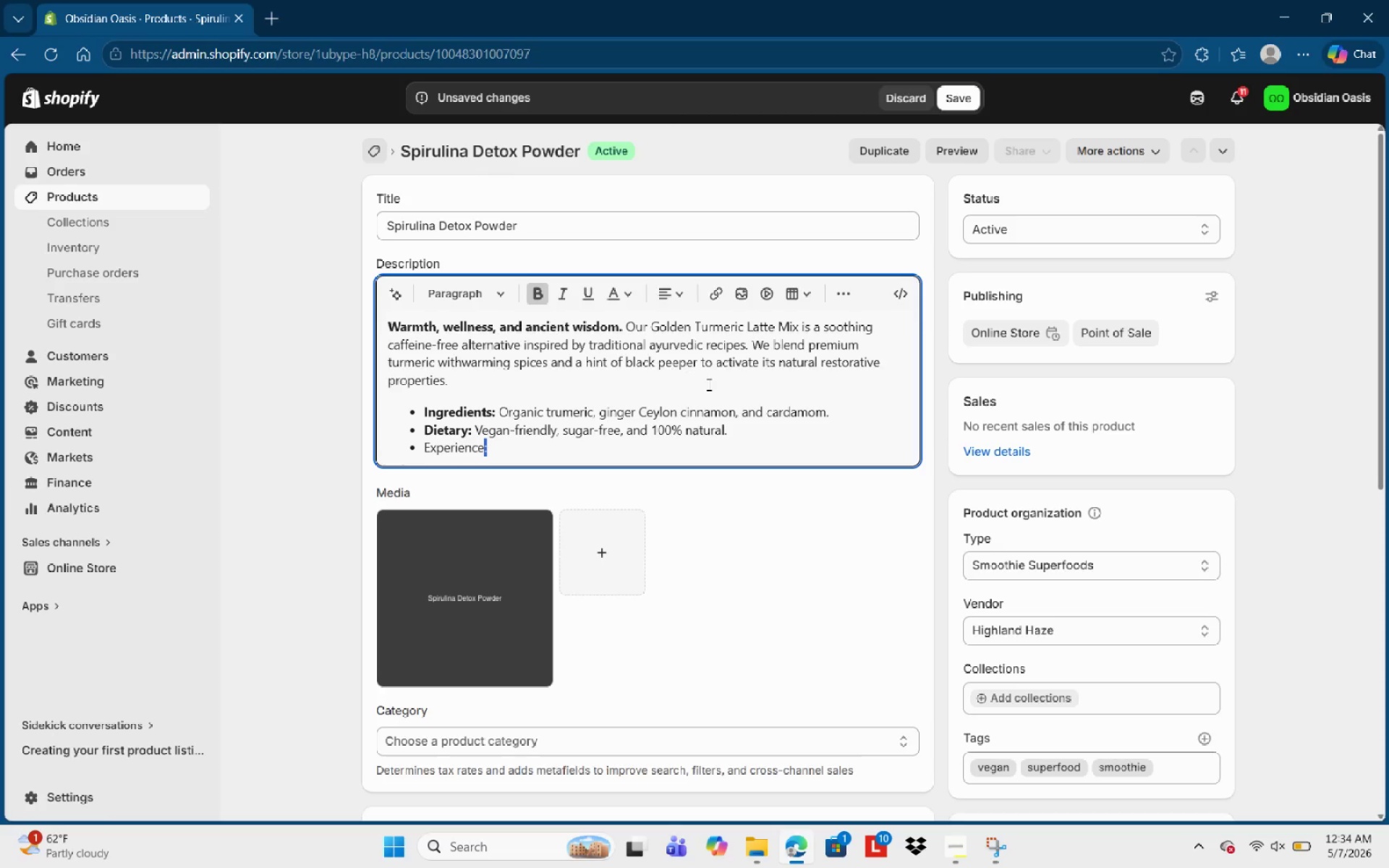 
key(Control+Shift+ArrowLeft)
 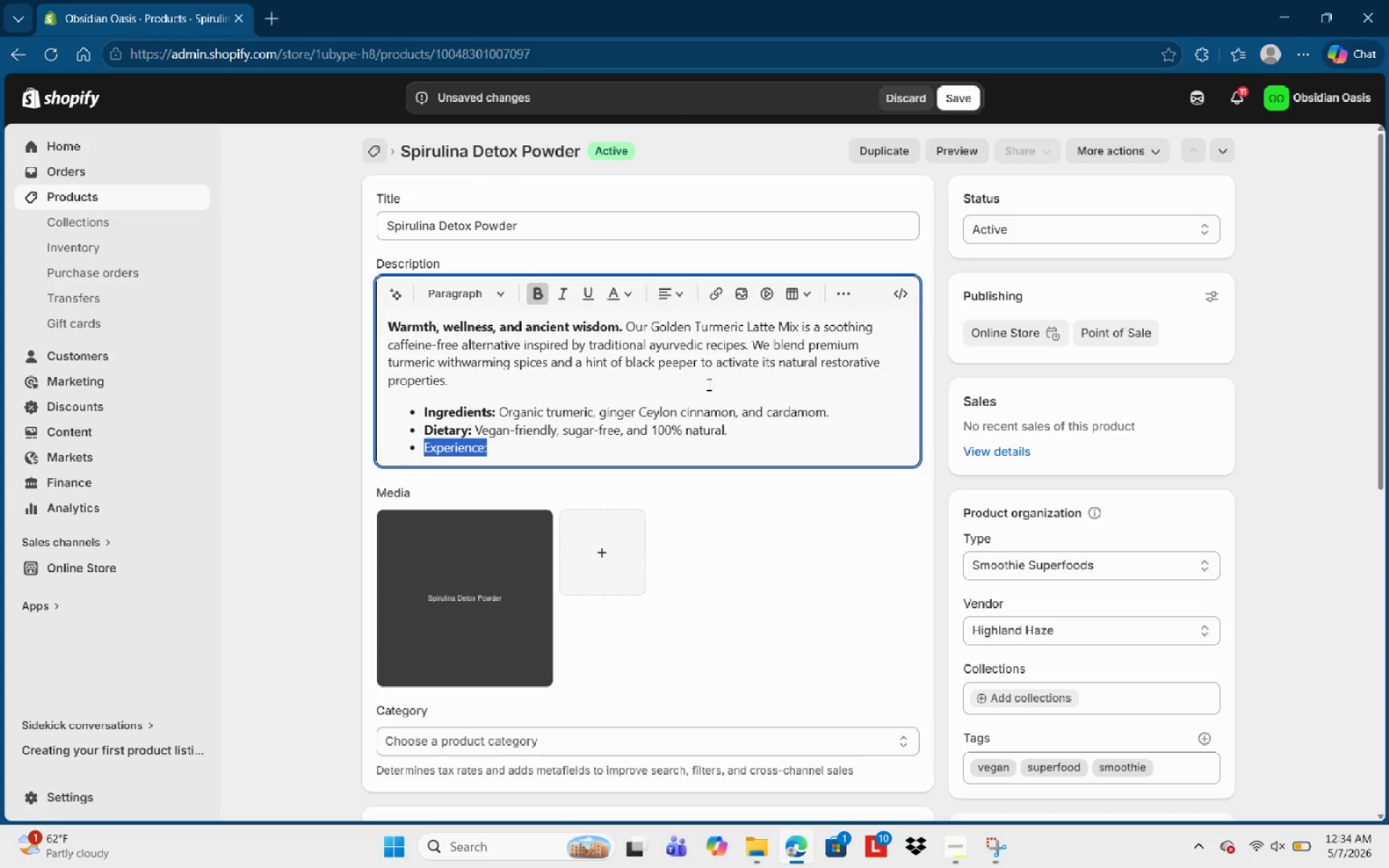 
key(Control+Shift+ArrowLeft)
 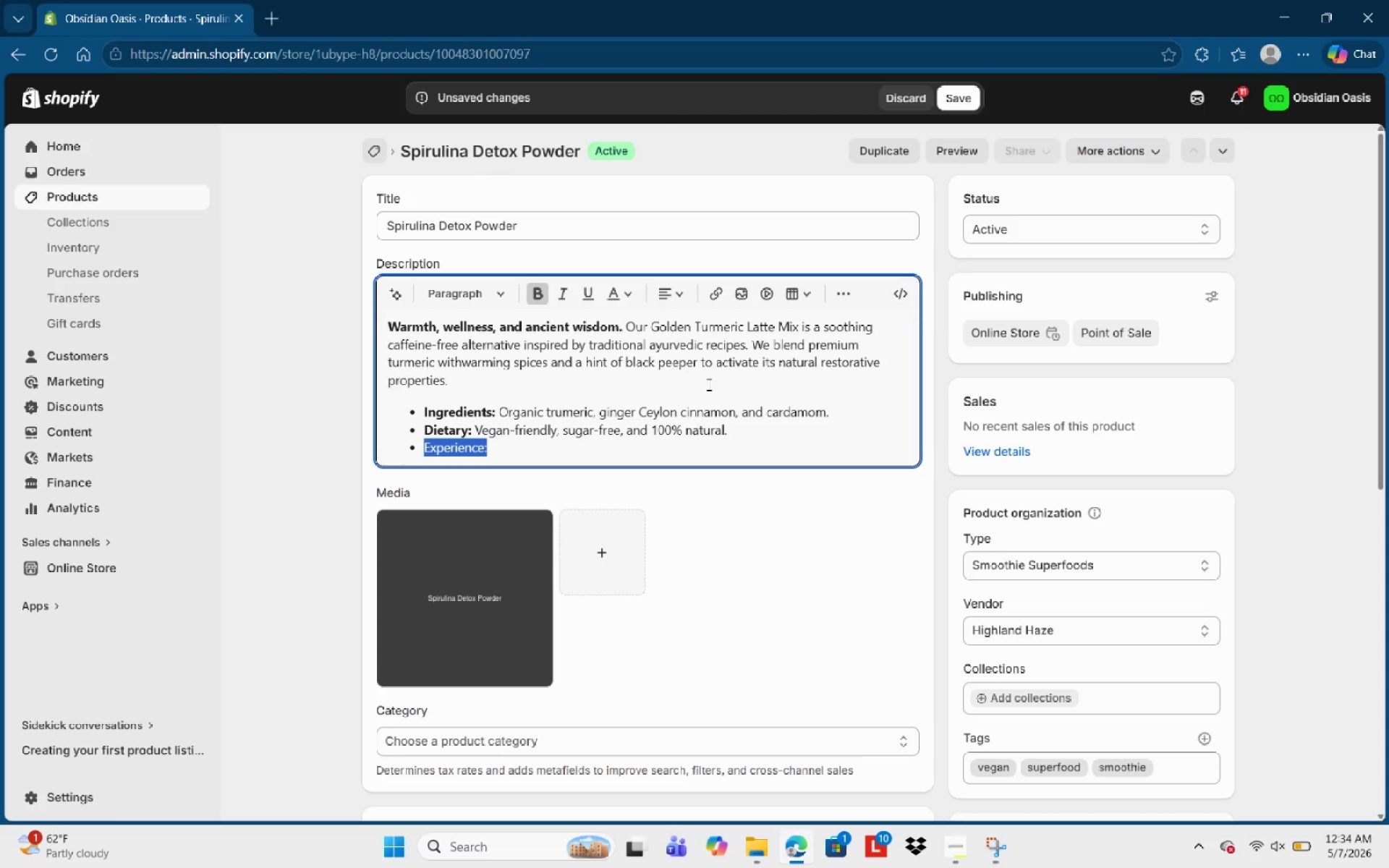 
key(Control+B)
 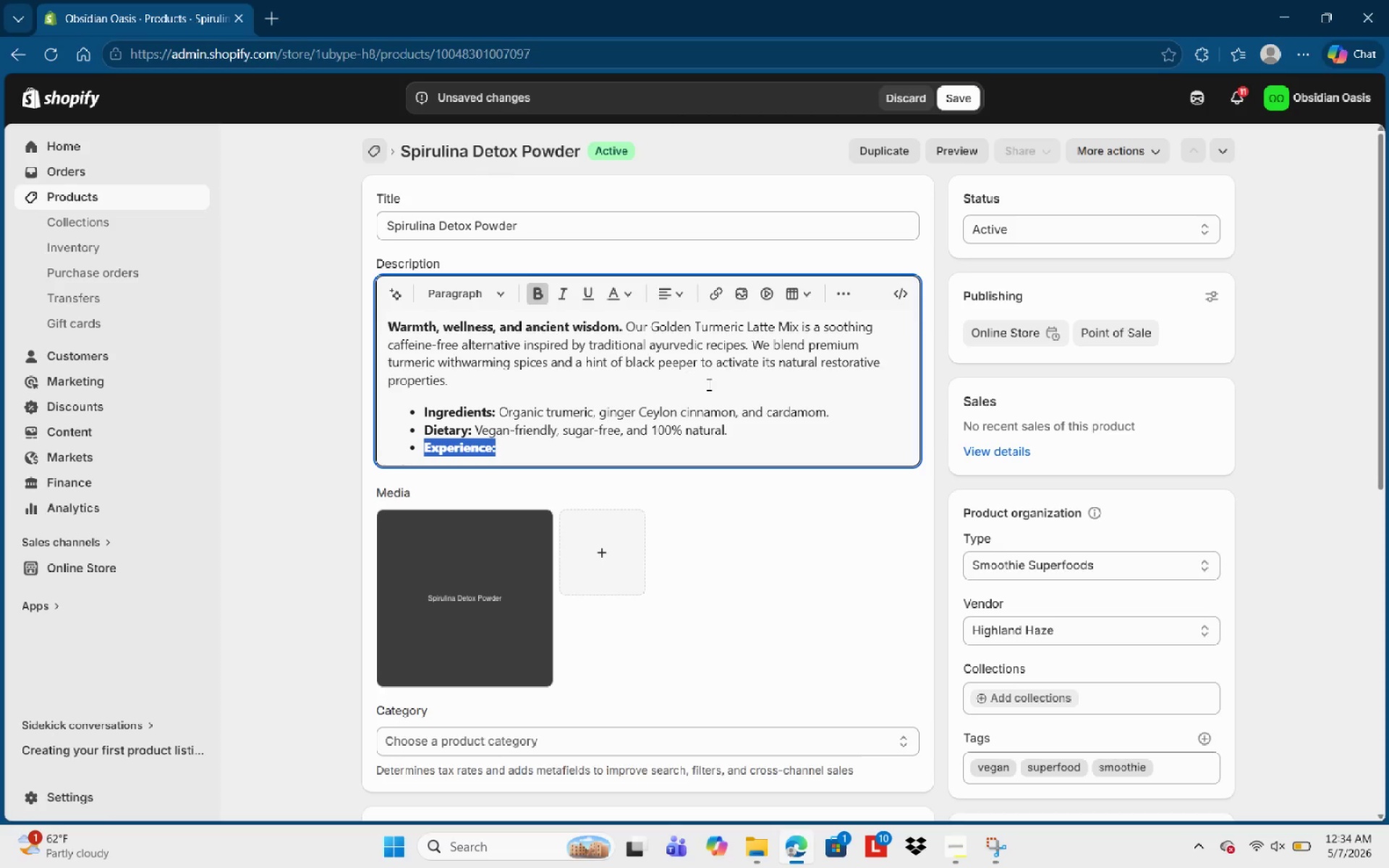 
key(ArrowRight)
 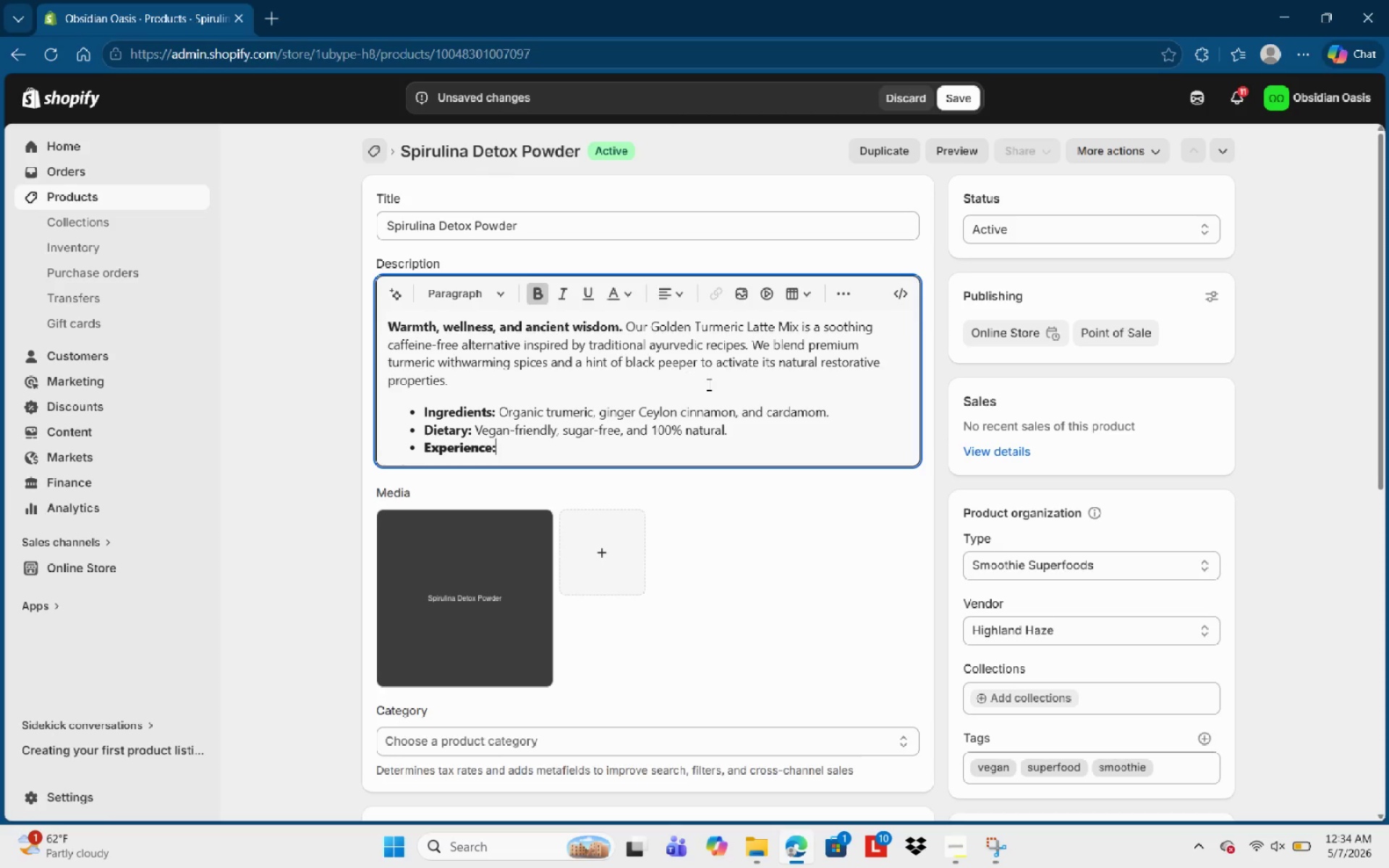 
key(Space)
 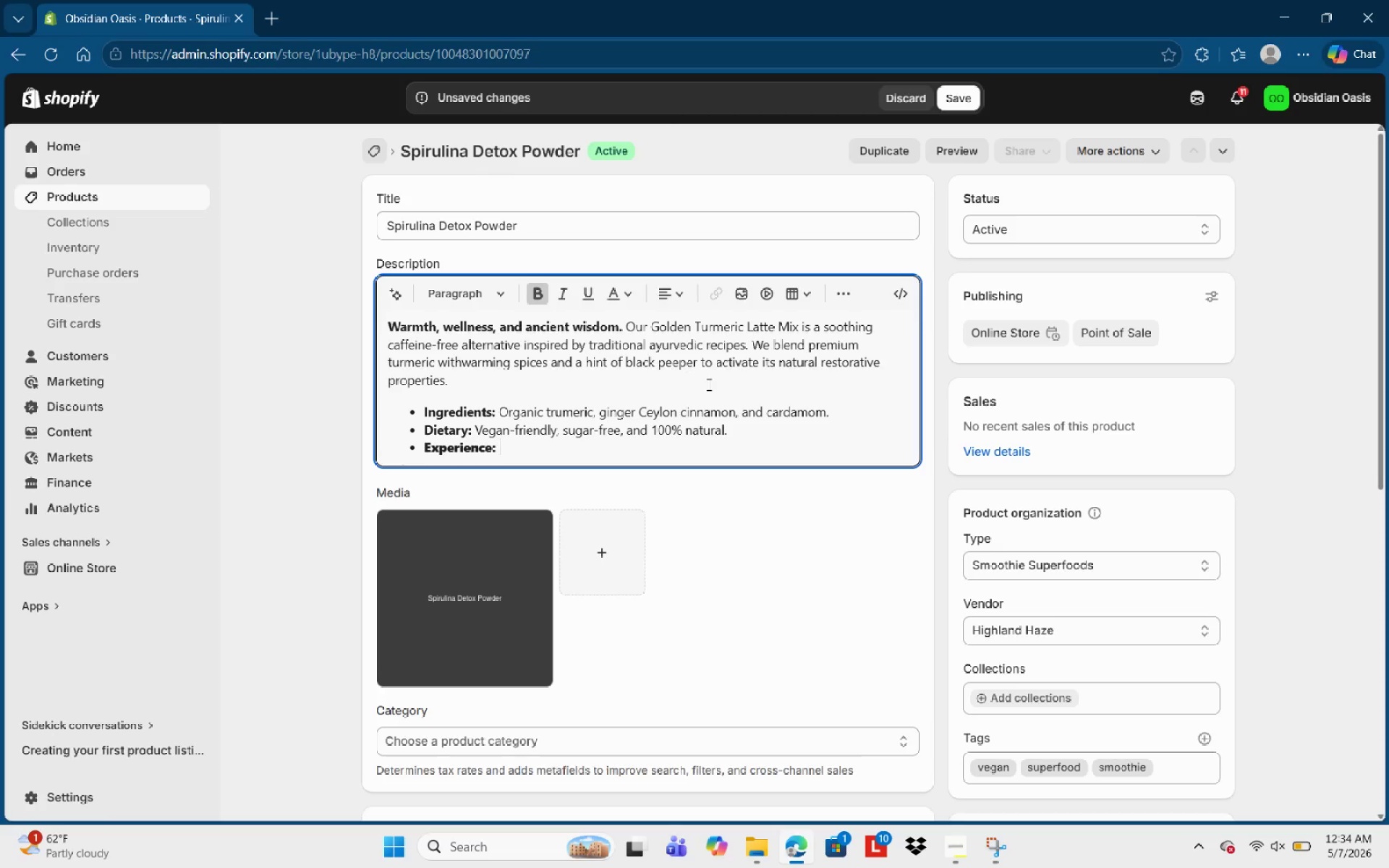 
key(Control+B)
 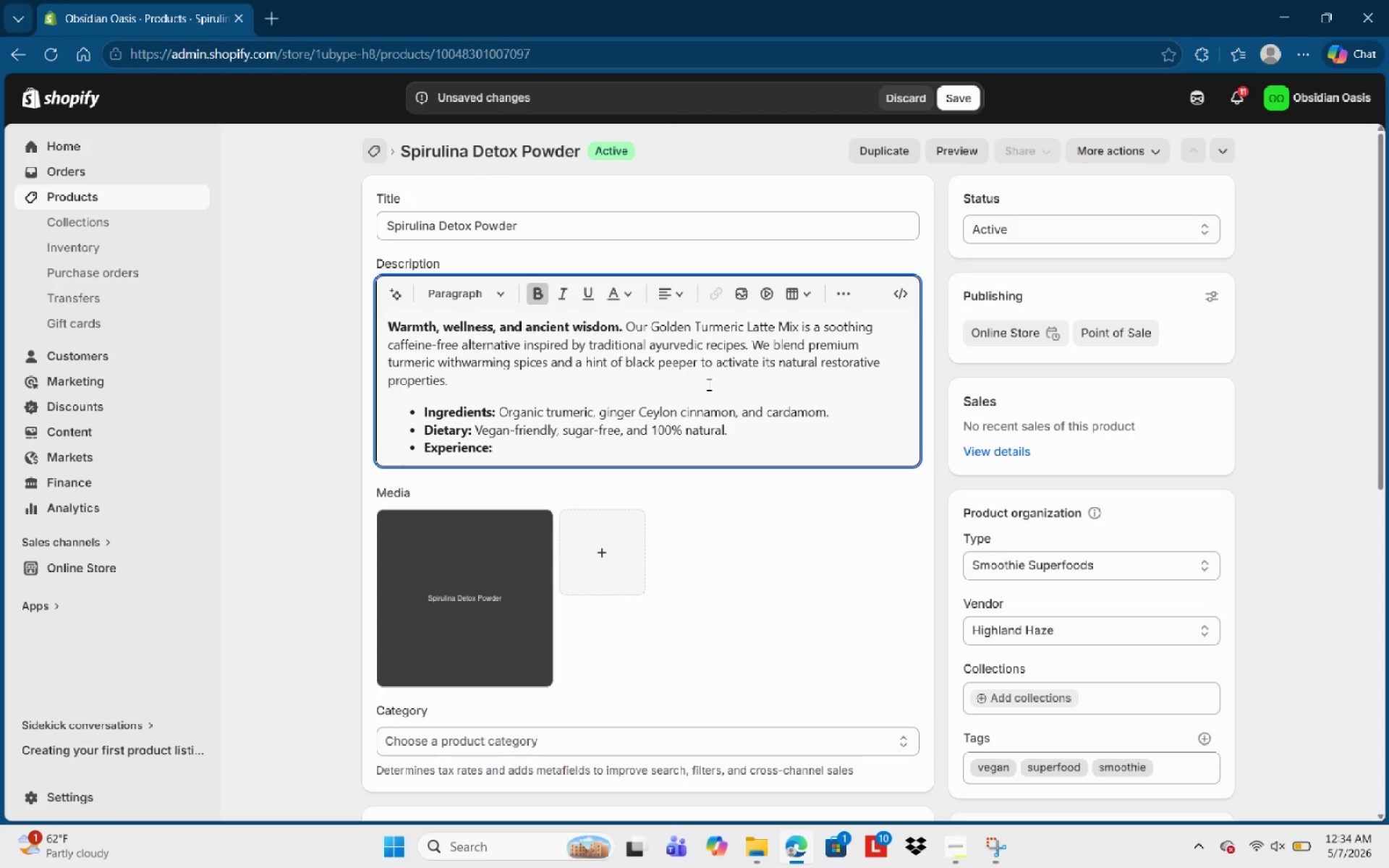 
hold_key(key=ShiftLeft, duration=0.41)
 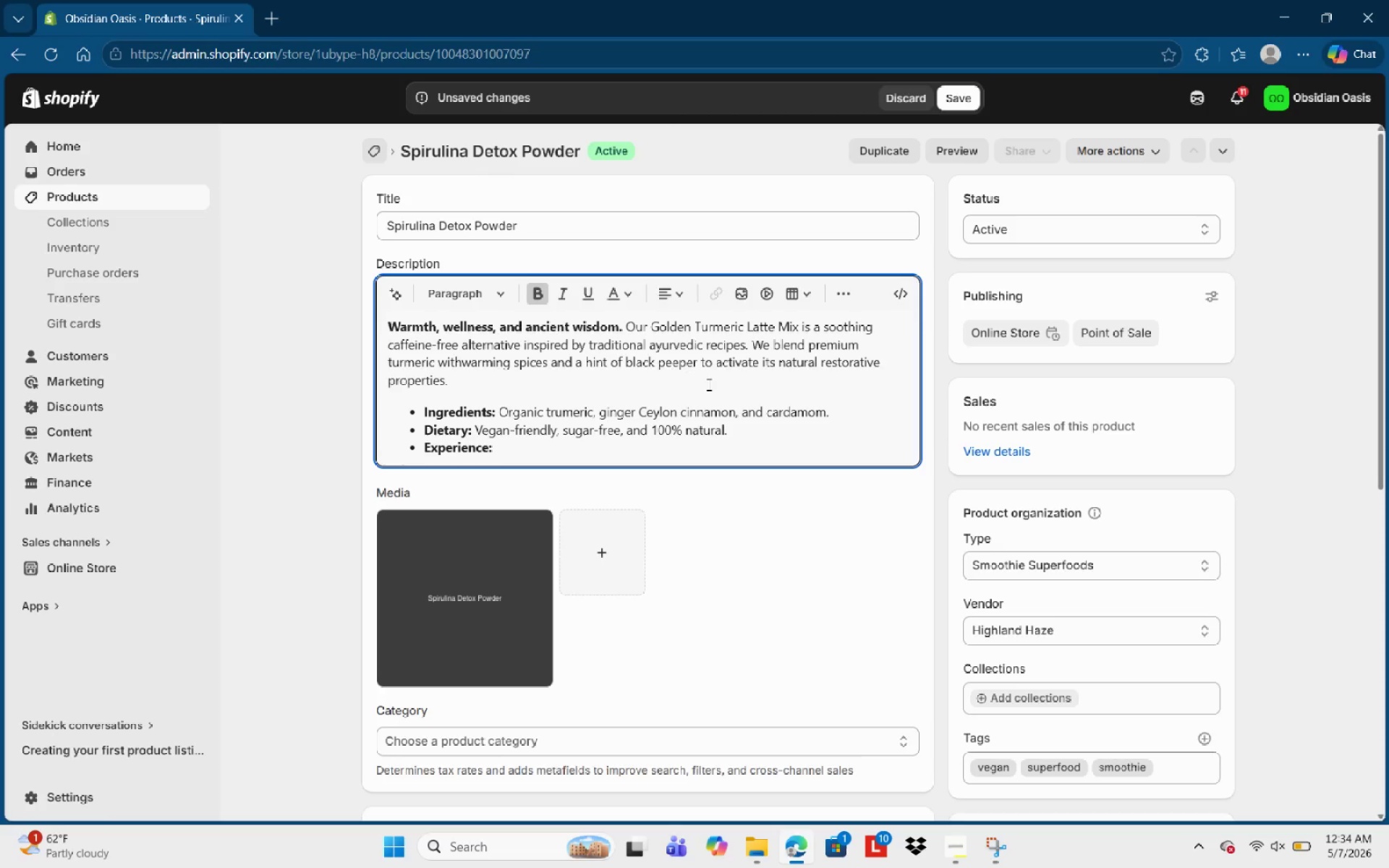 
type(A comforting )
key(Backspace)
type(, earthy spice profile that is pre)
key(Backspace)
type(fect for ant)
key(Backspace)
type(y time of day.)
 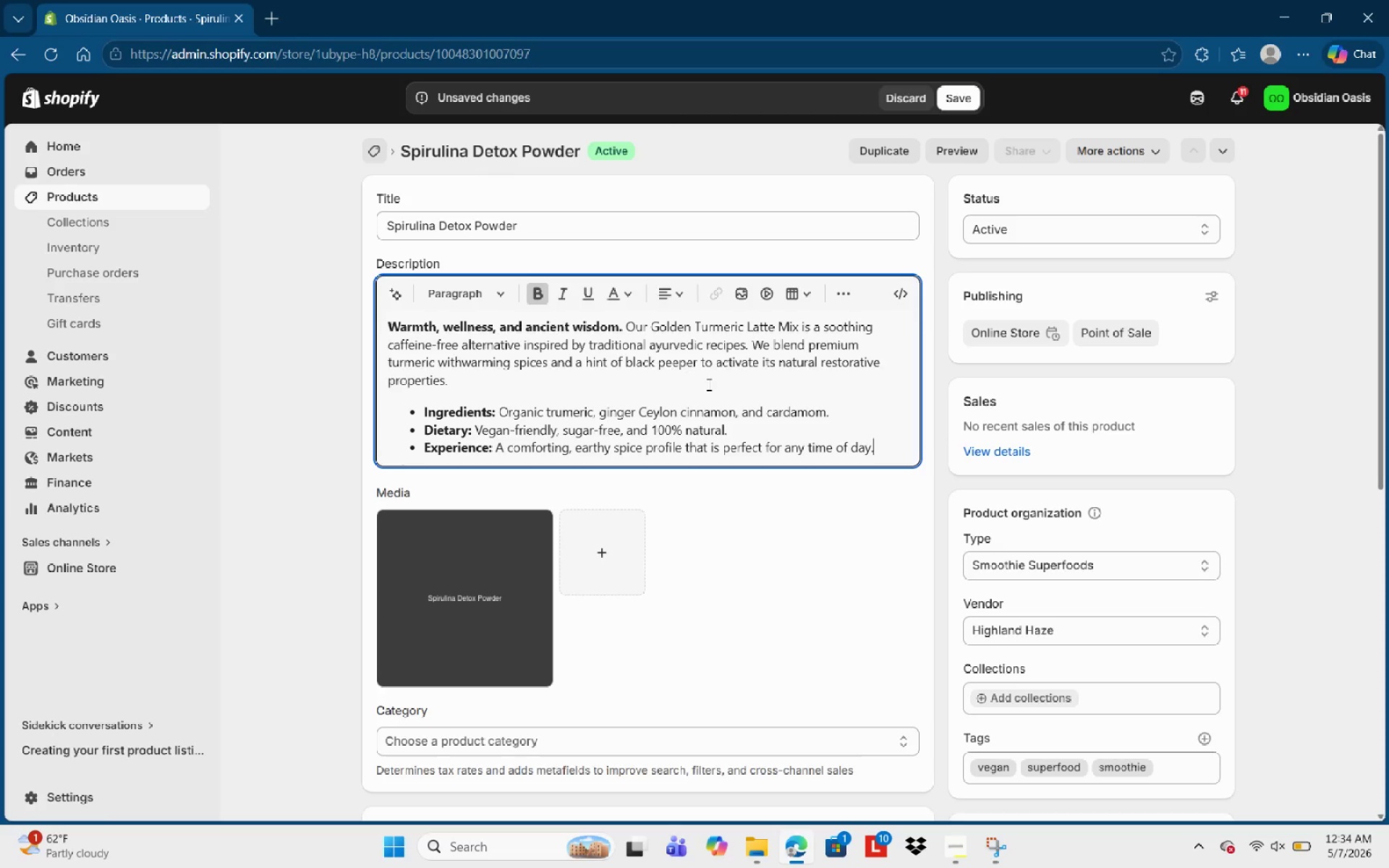 
left_click([732, 419])
 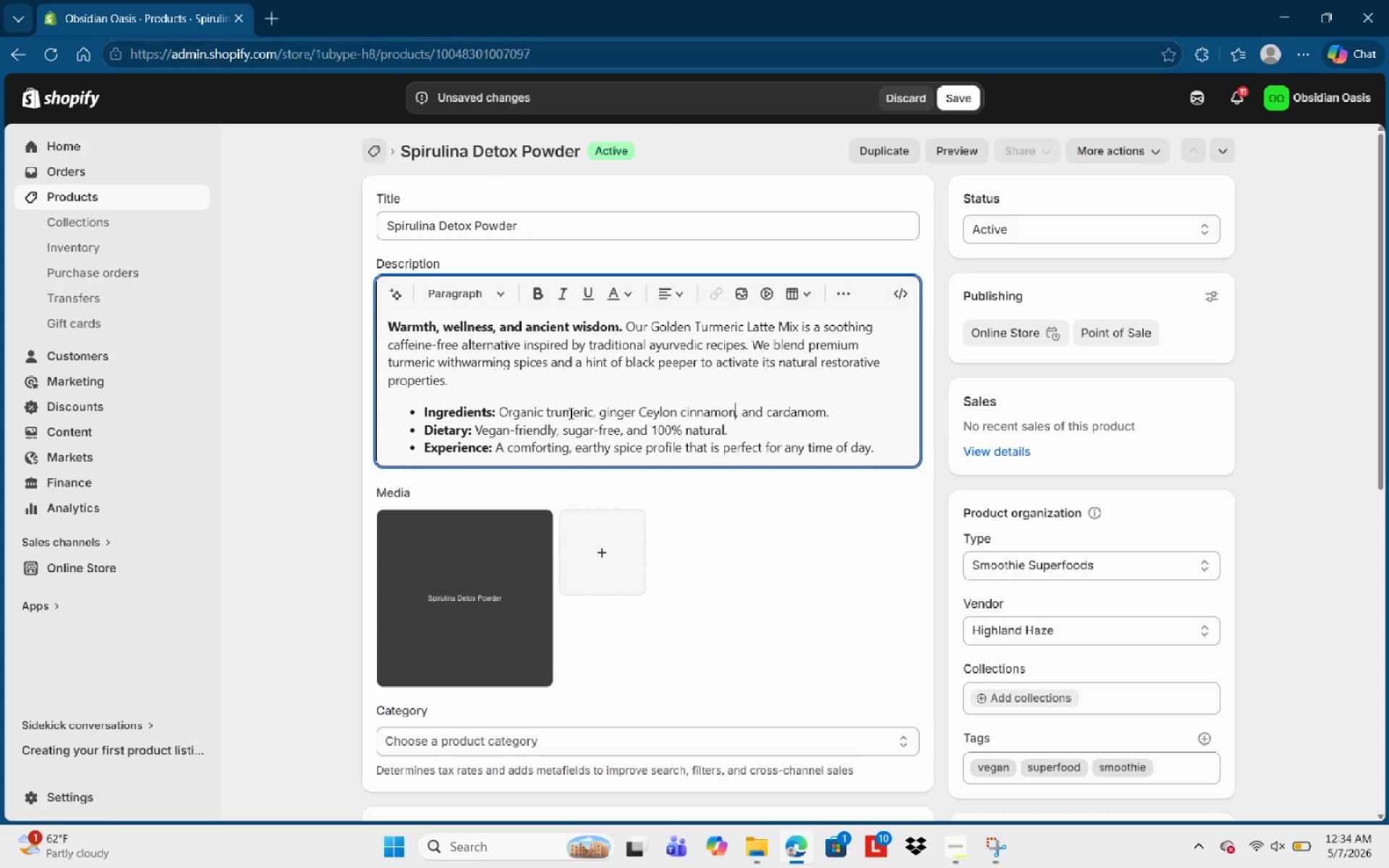 